 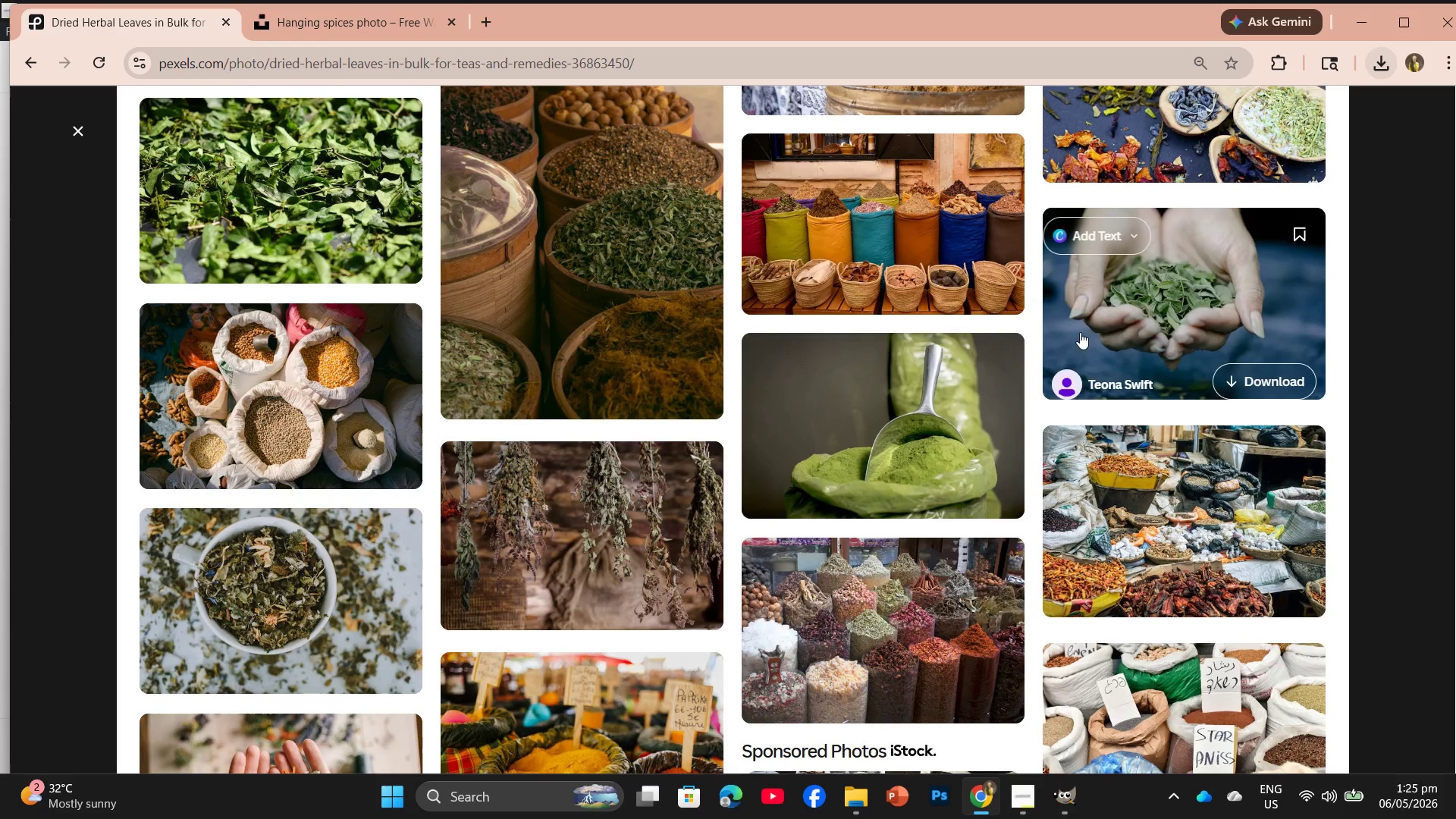 
scroll: coordinate [695, 538], scroll_direction: down, amount: 11.0
 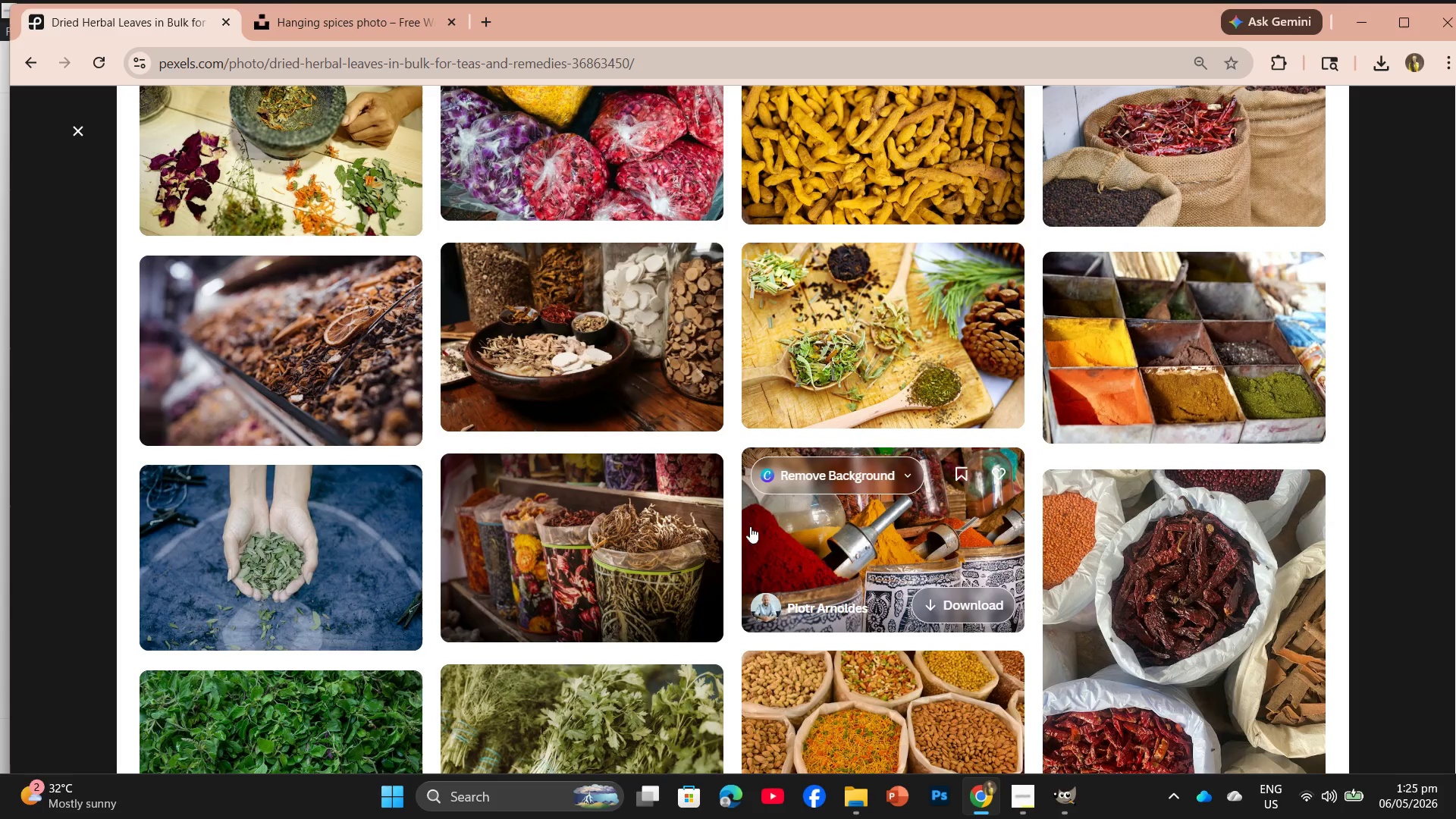 
scroll: coordinate [712, 585], scroll_direction: down, amount: 3.0
 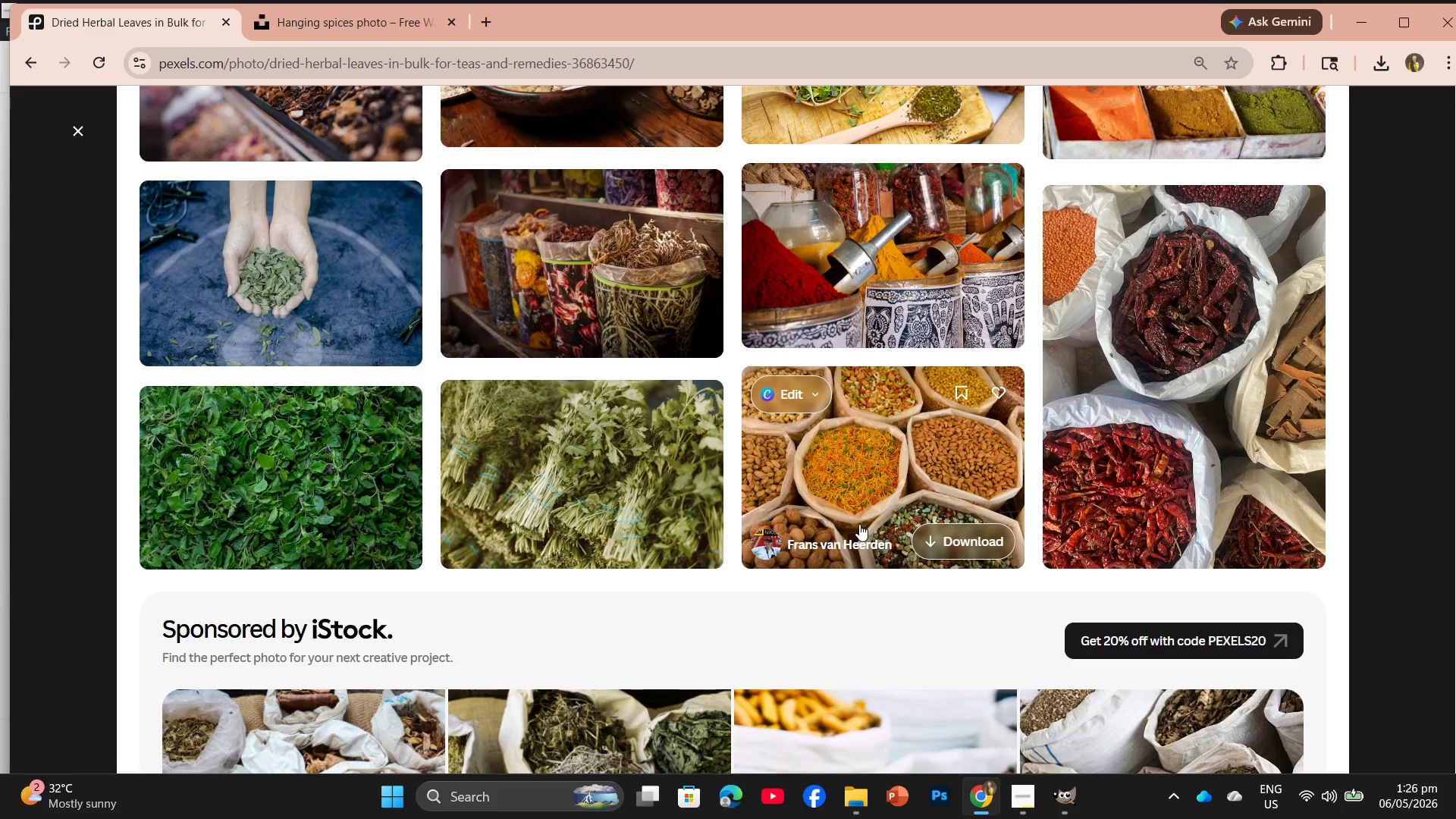 
wait(18.65)
 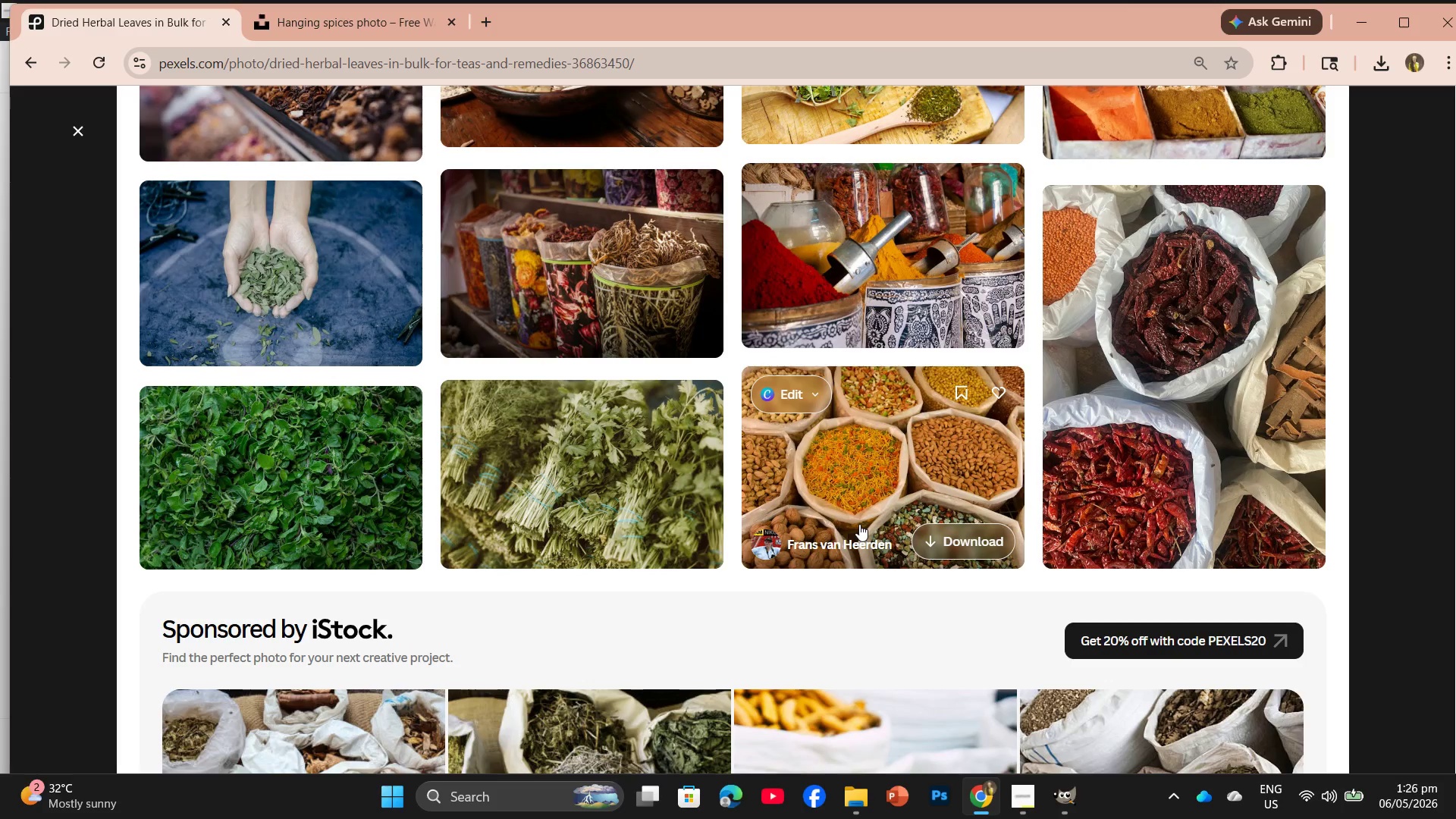 
scroll: coordinate [676, 333], scroll_direction: up, amount: 4.0
 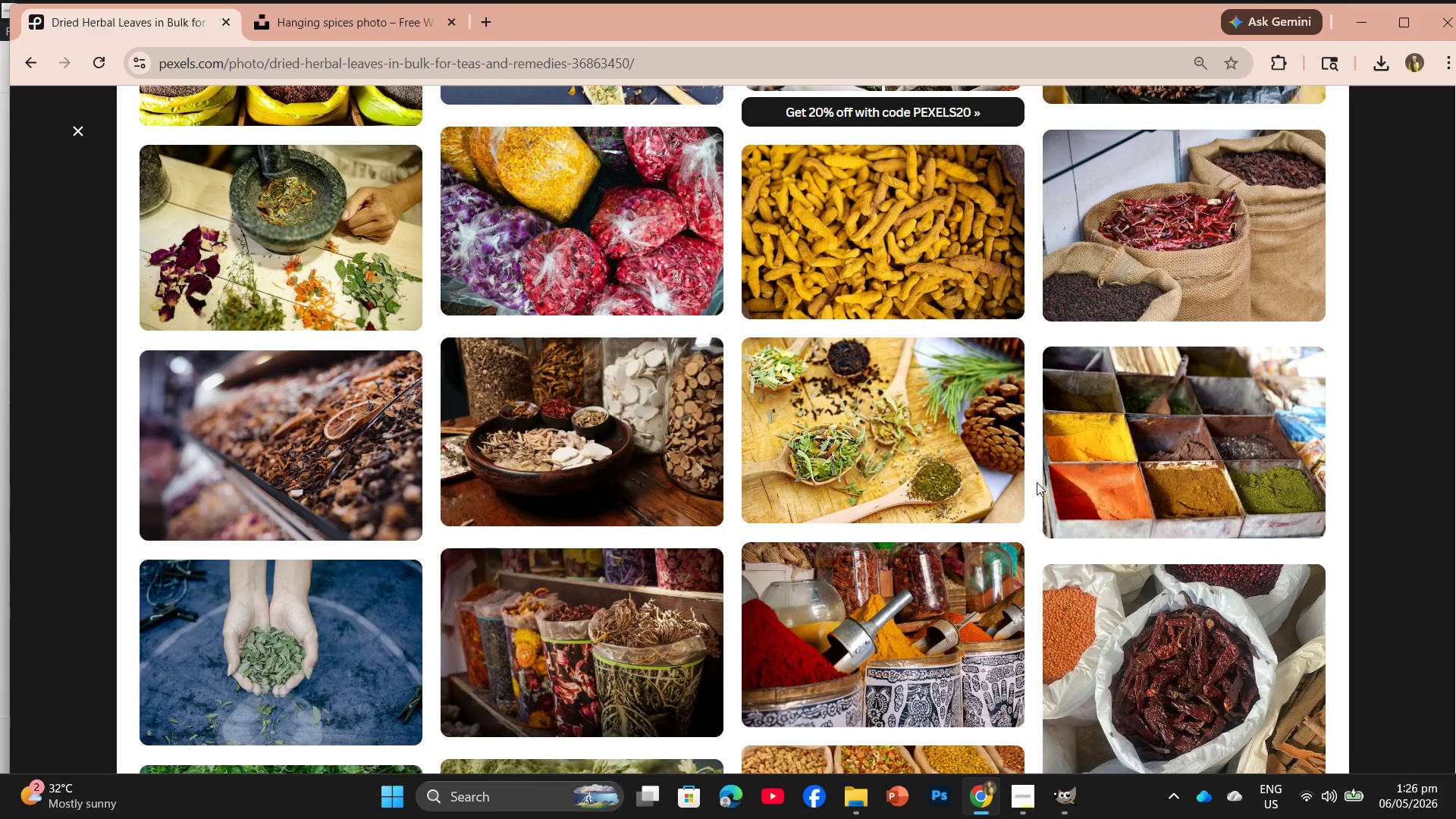 
left_click_drag(start_coordinate=[966, 493], to_coordinate=[968, 488])
 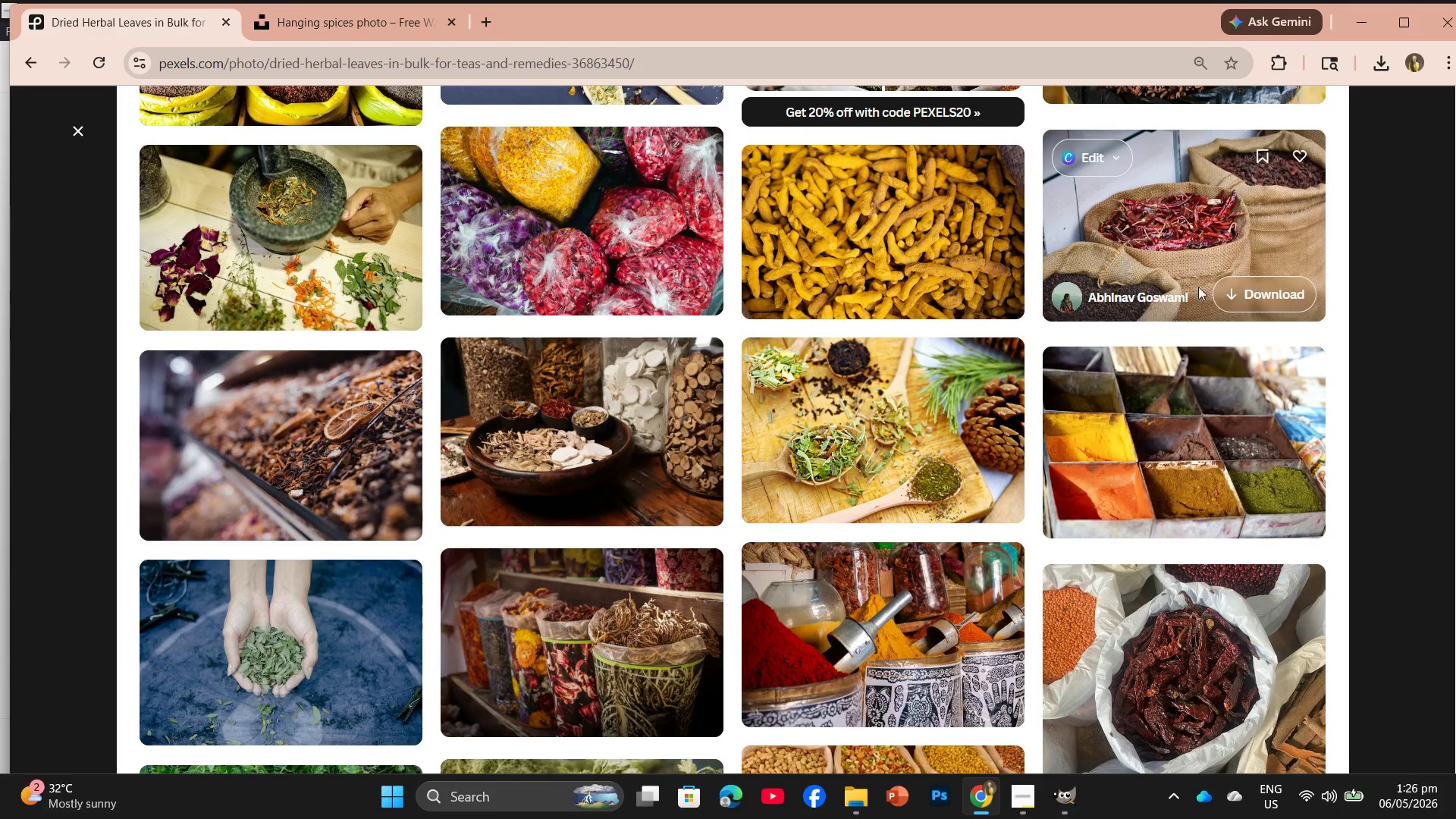 
left_click([960, 496])
 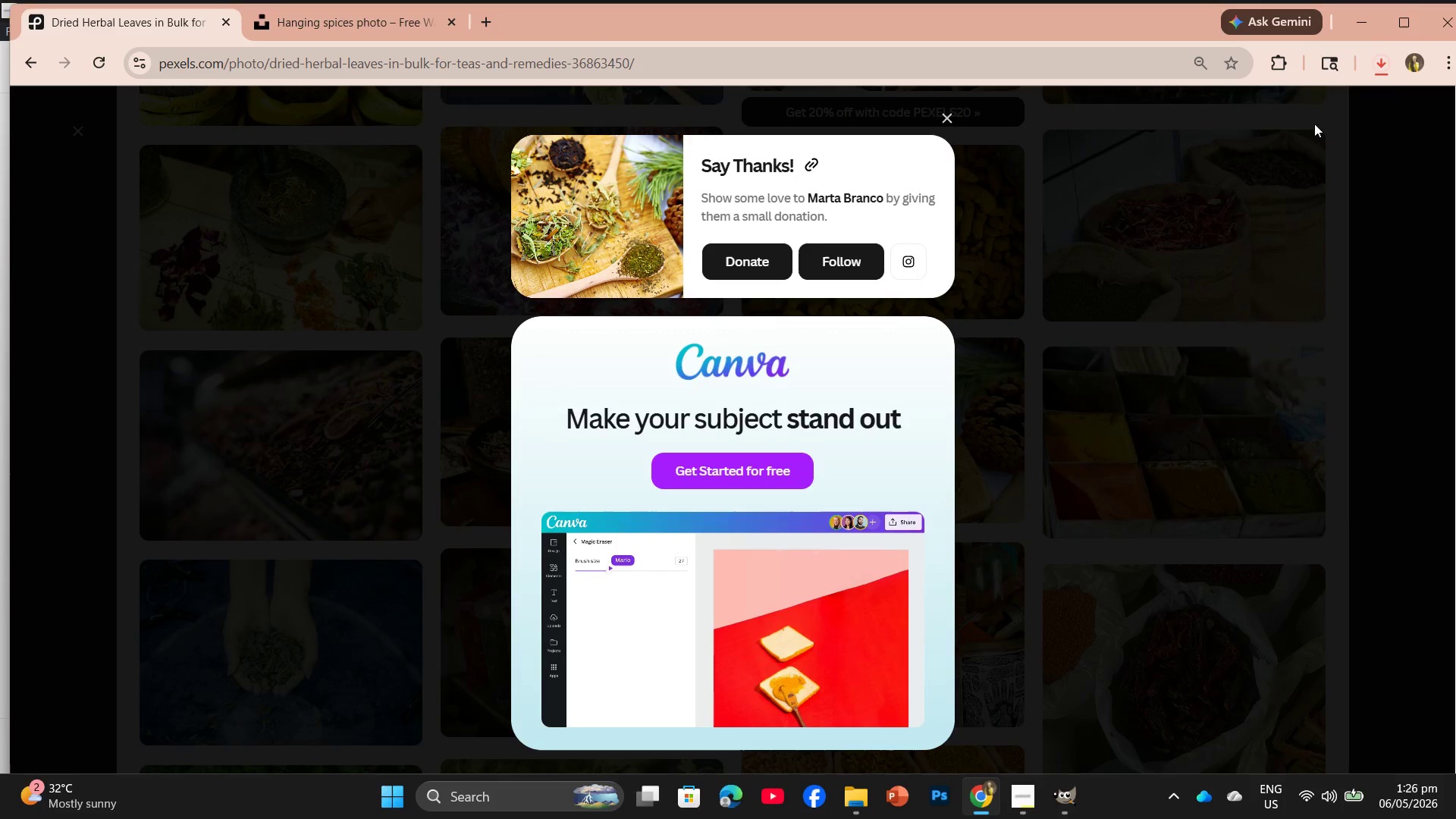 
left_click_drag(start_coordinate=[1155, 111], to_coordinate=[297, 58])
 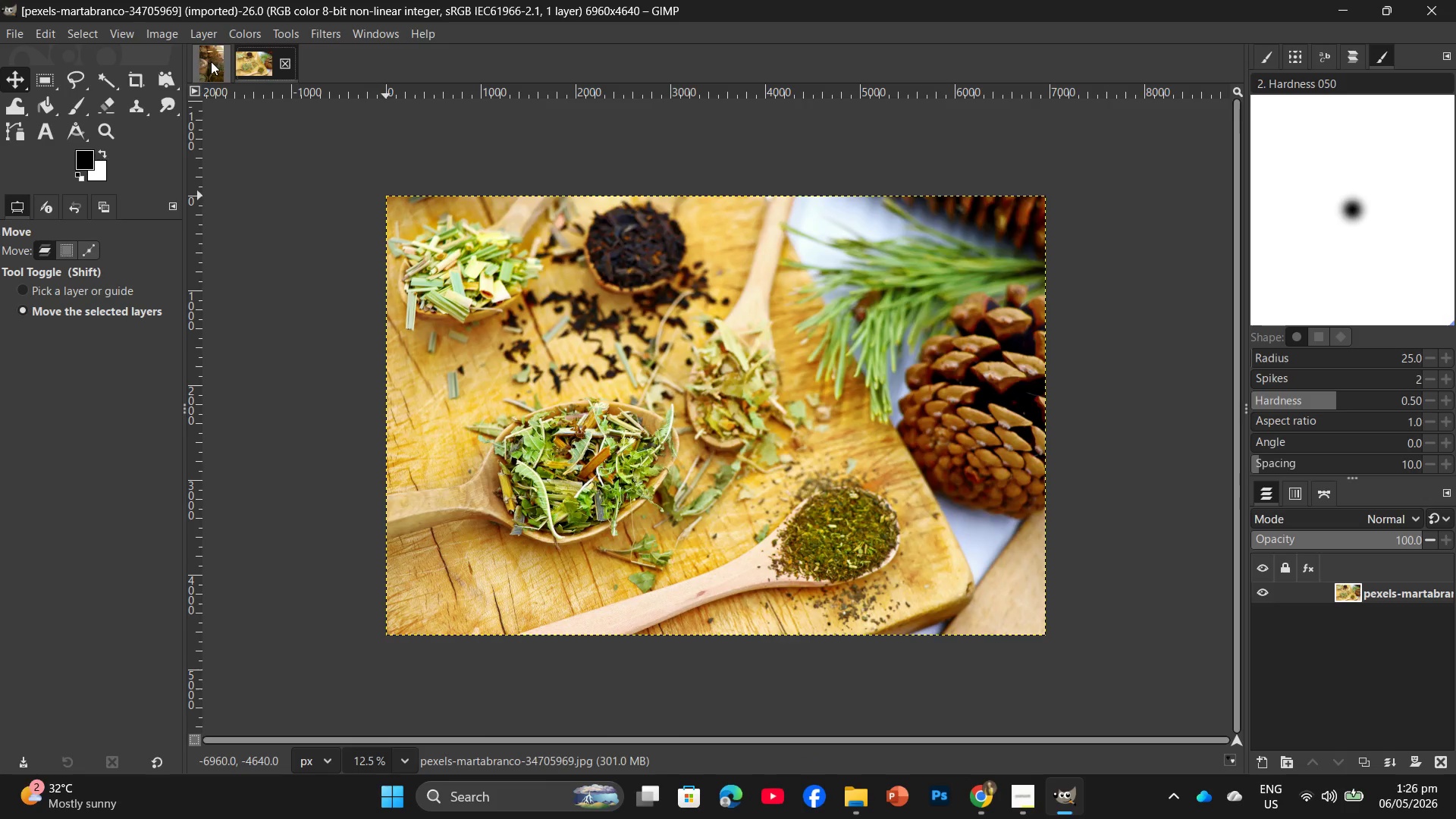 
double_click([239, 64])
 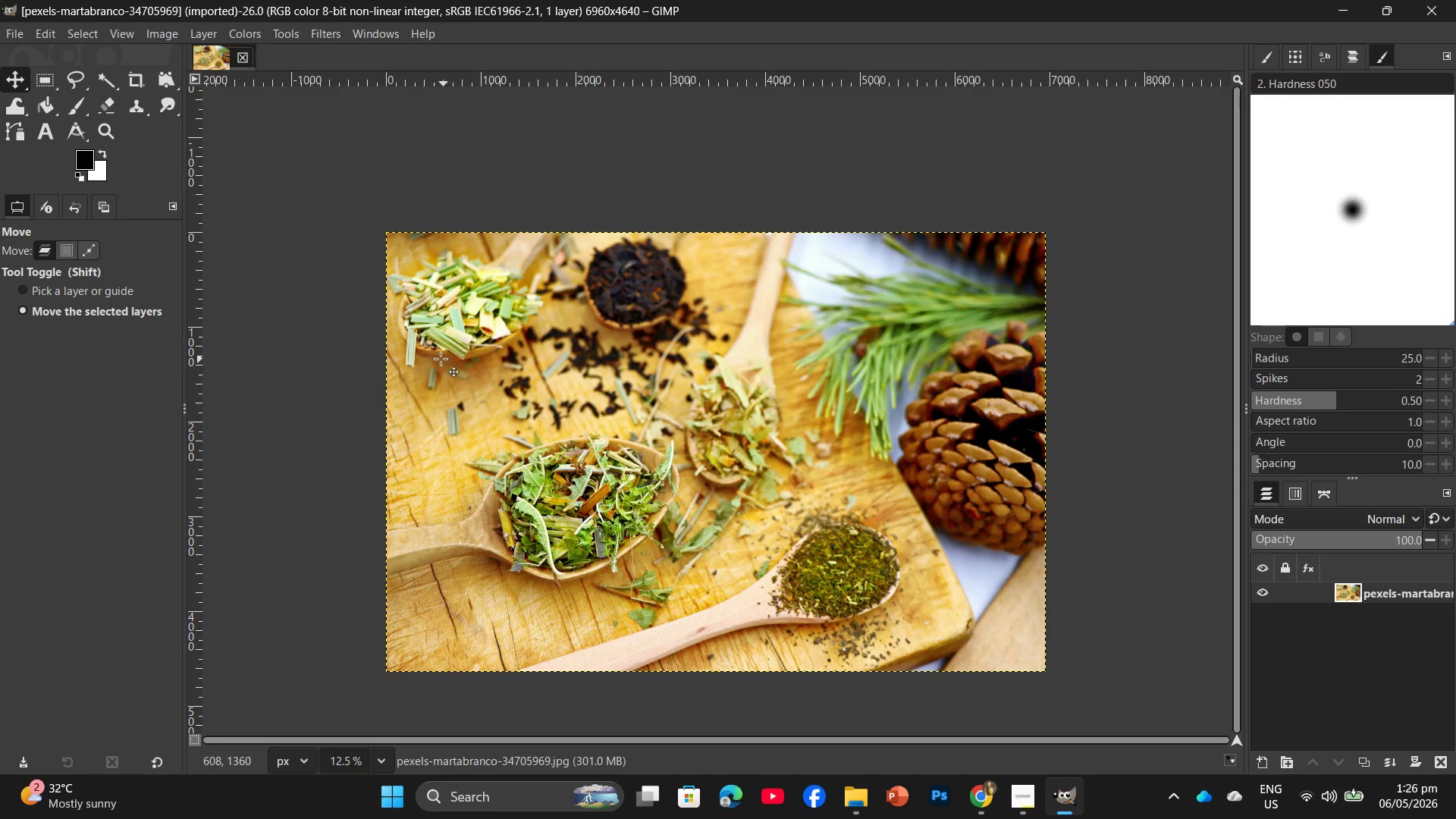 
scroll: coordinate [645, 513], scroll_direction: down, amount: 1.0
 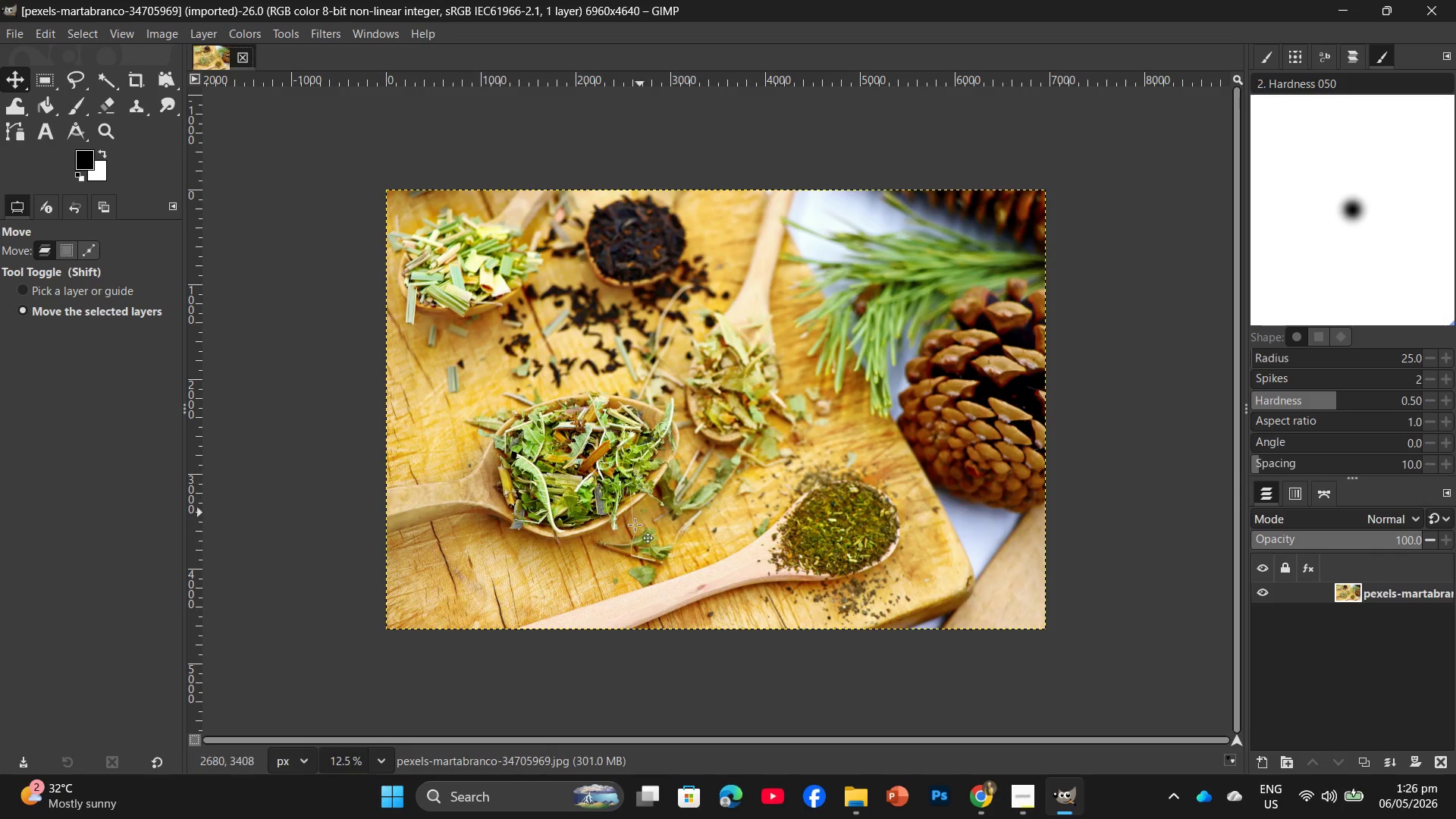 
wait(5.68)
 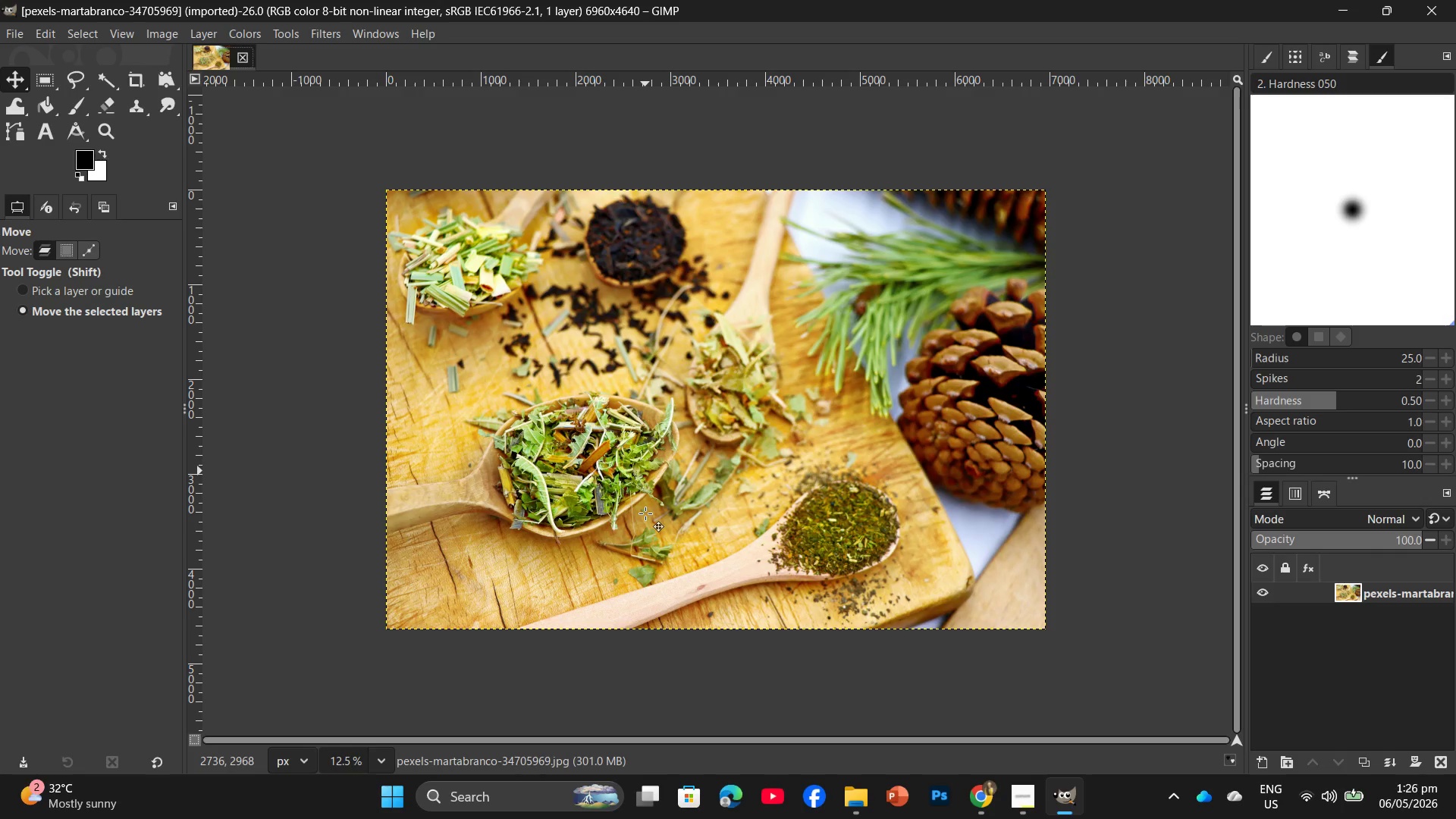 
left_click([159, 33])
 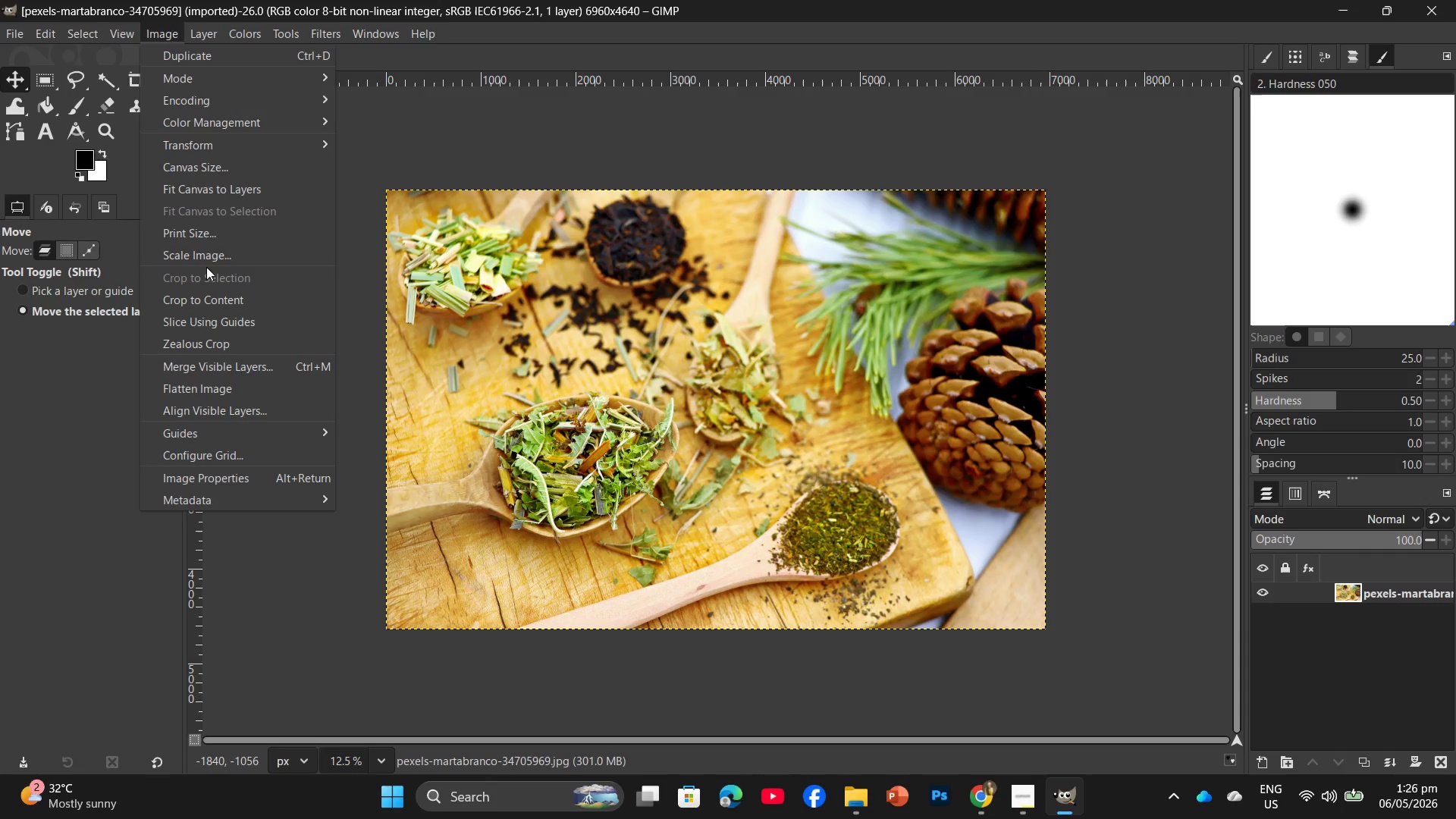 
left_click([214, 264])
 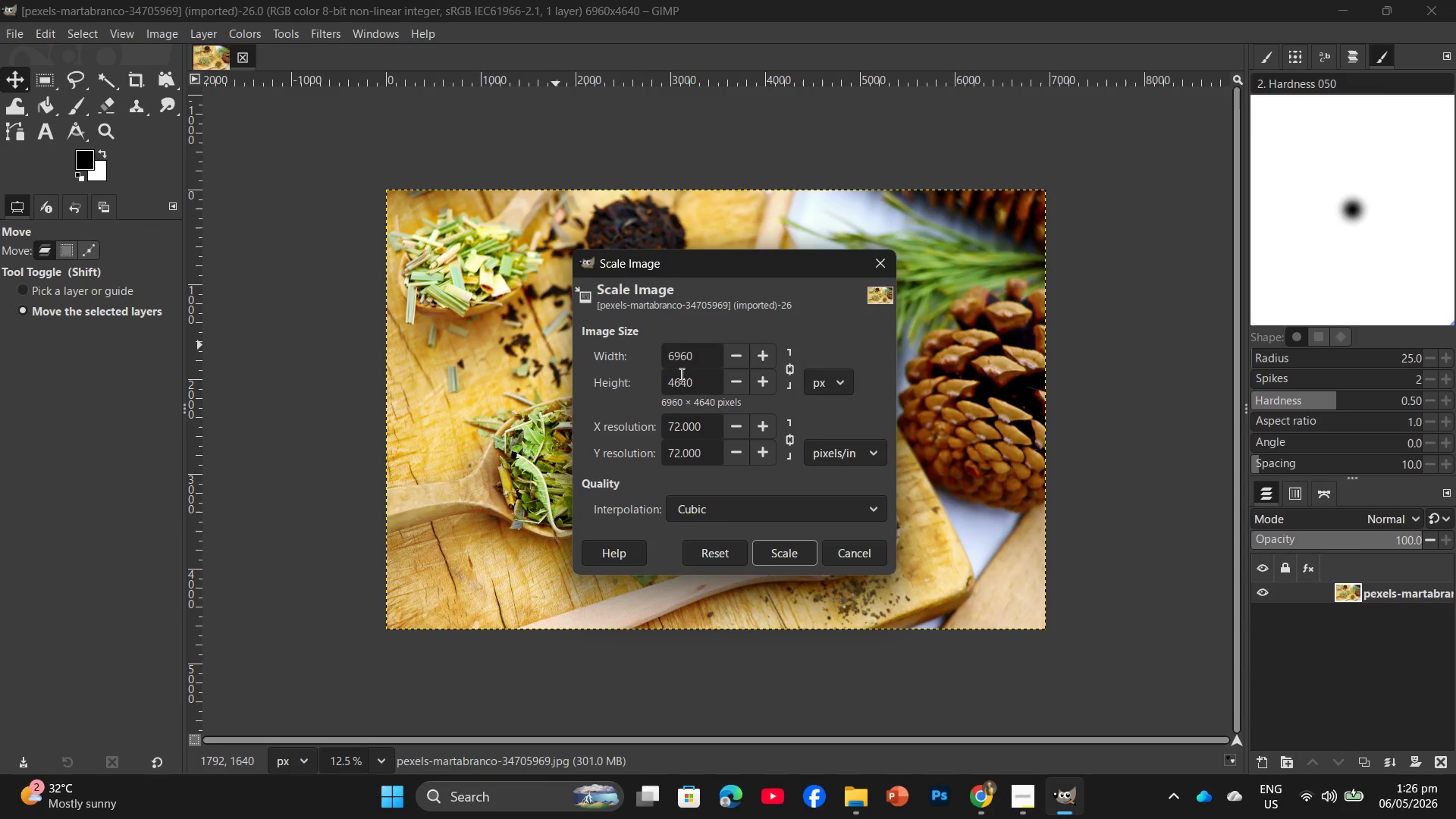 
wait(7.05)
 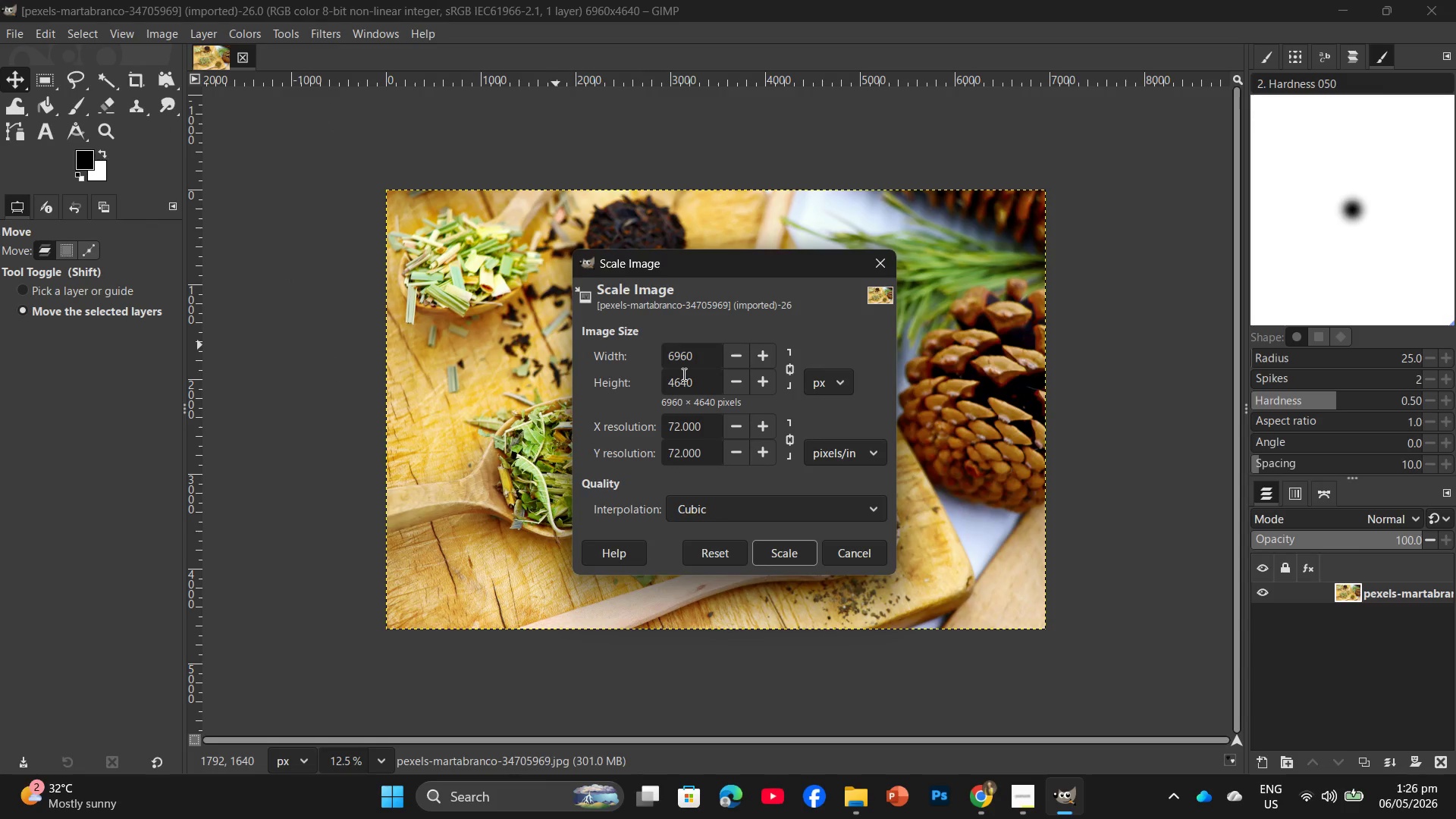 
left_click_drag(start_coordinate=[704, 351], to_coordinate=[650, 363])
 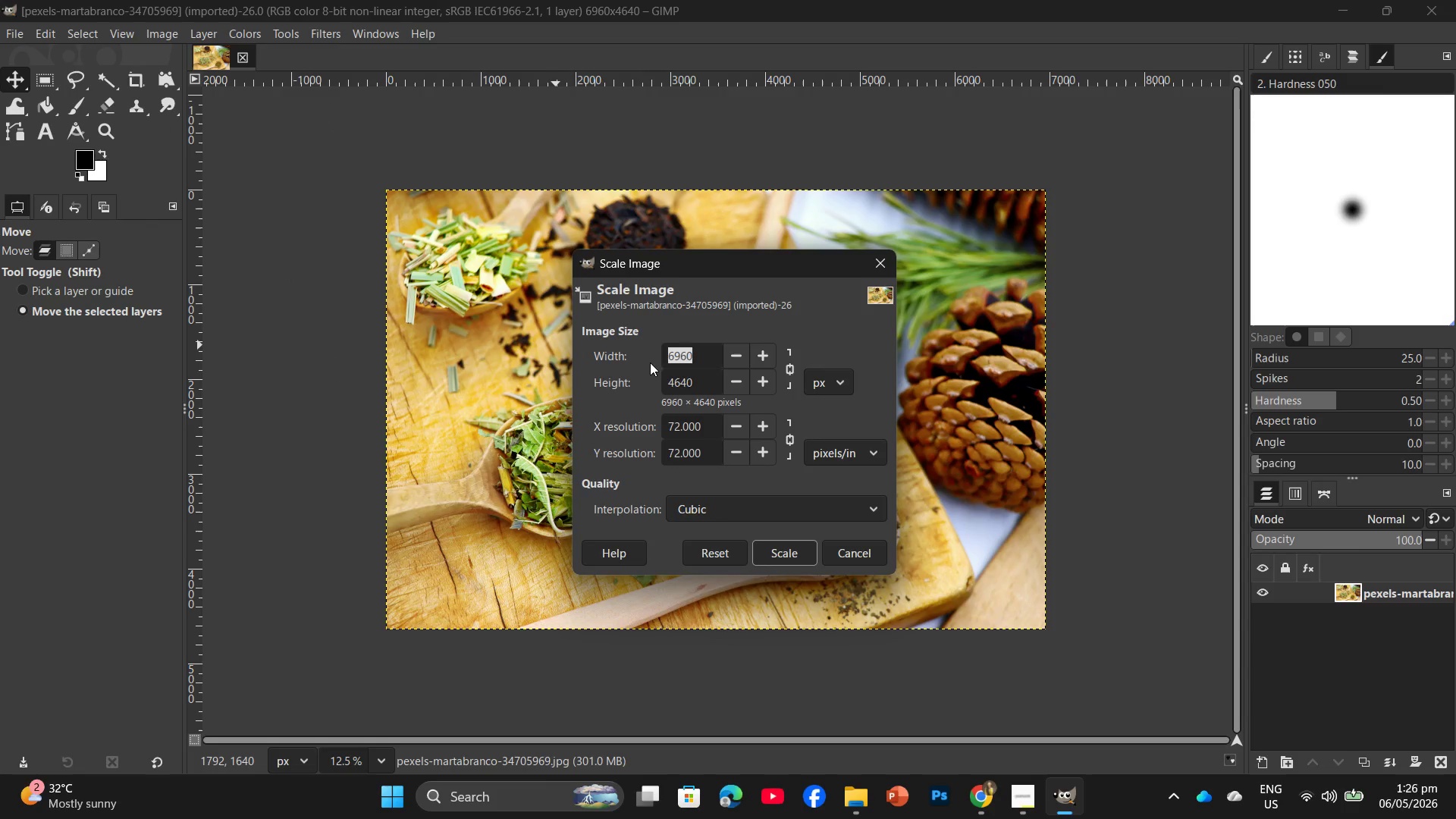 
key(Numpad2)
 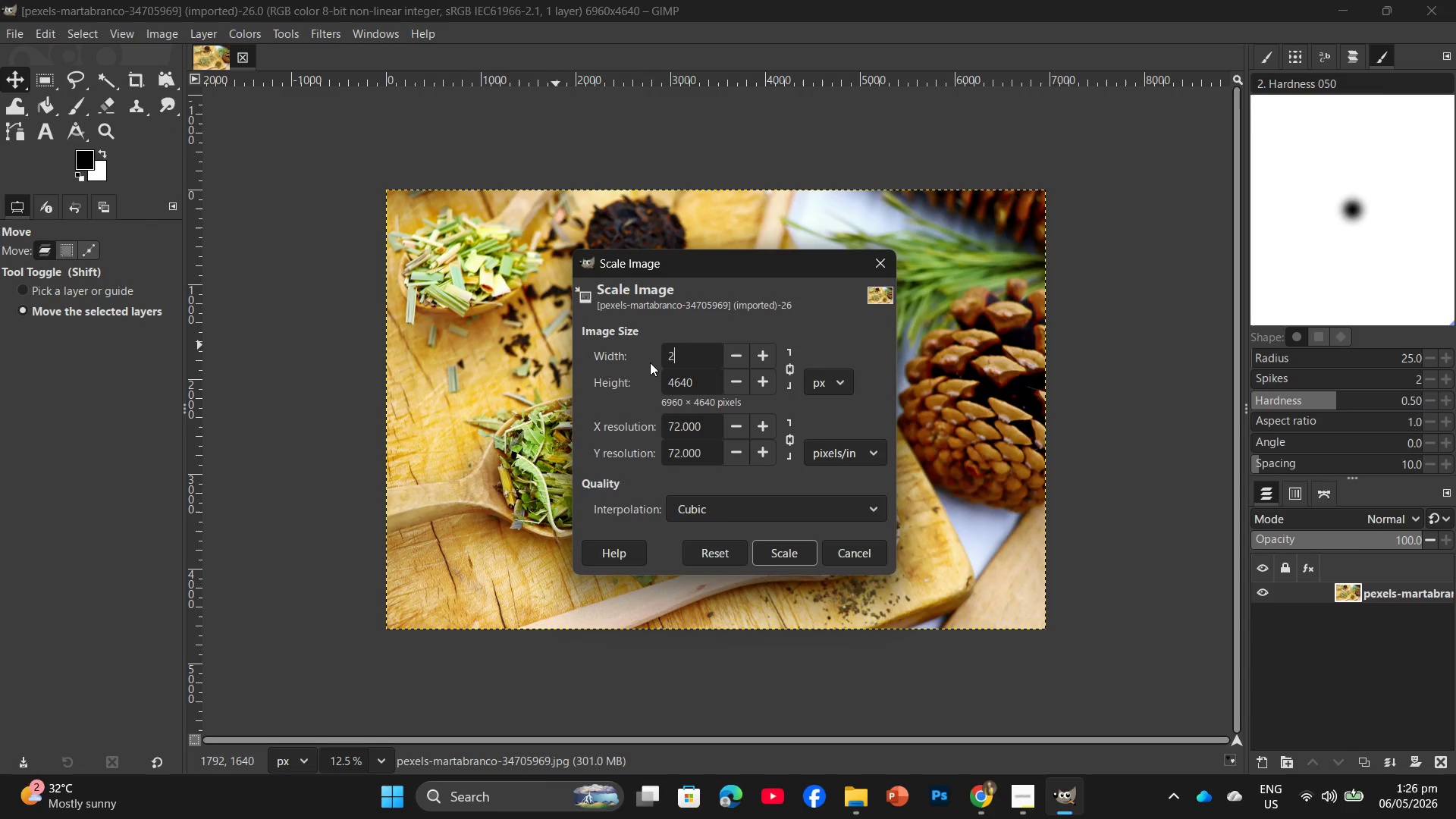 
key(Numpad0)
 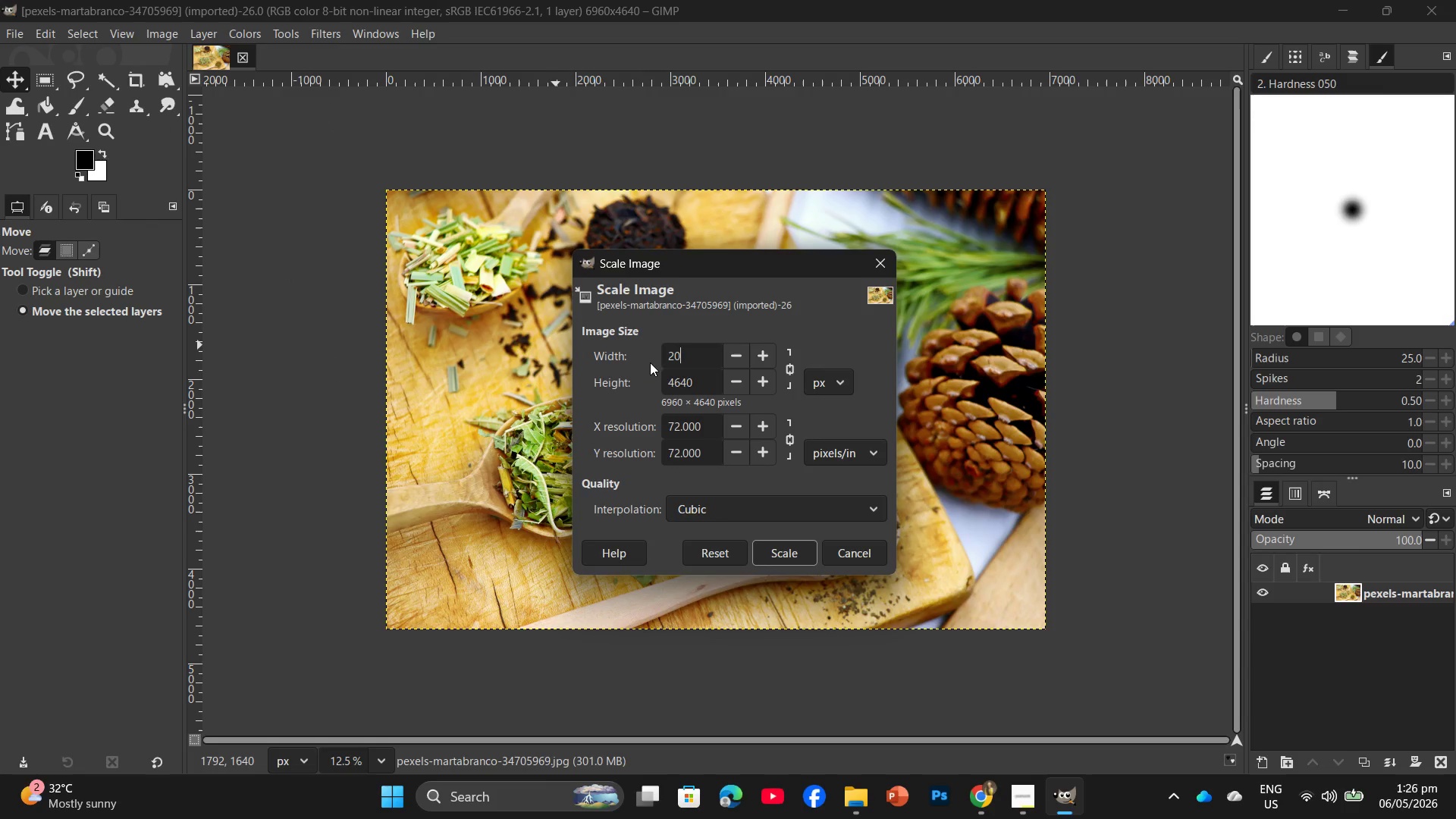 
key(Numpad0)
 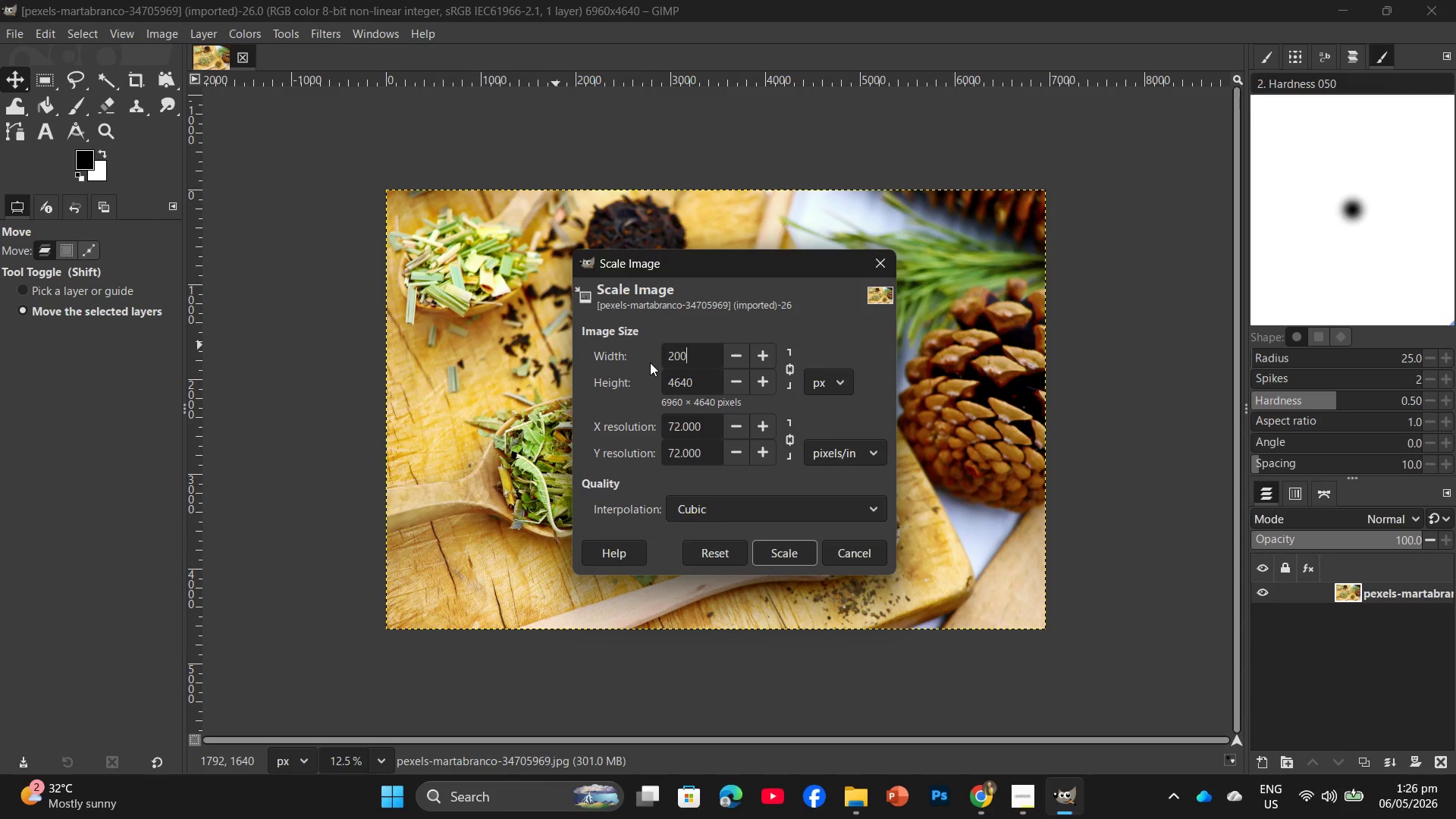 
key(Numpad0)
 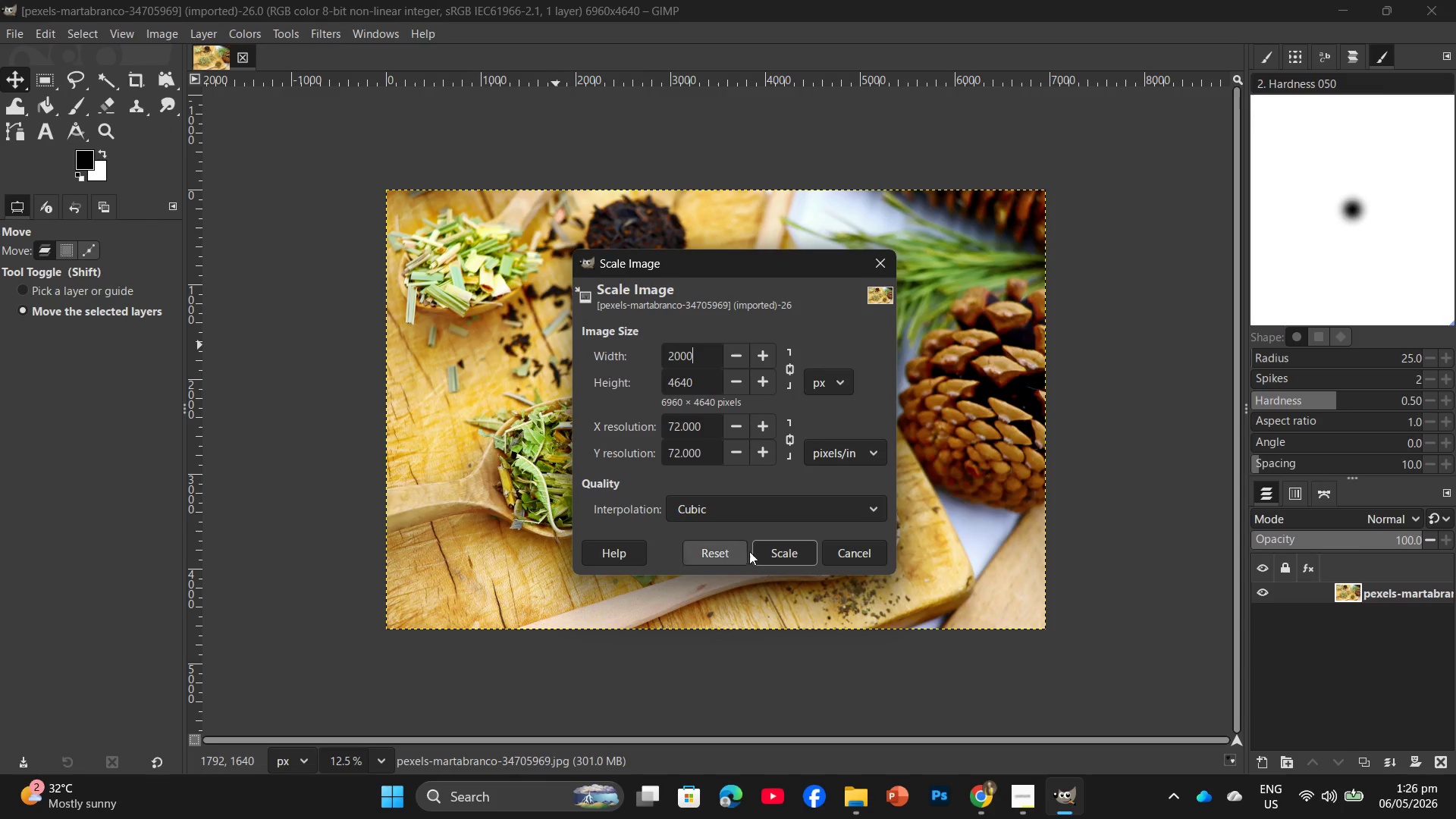 
left_click([772, 548])
 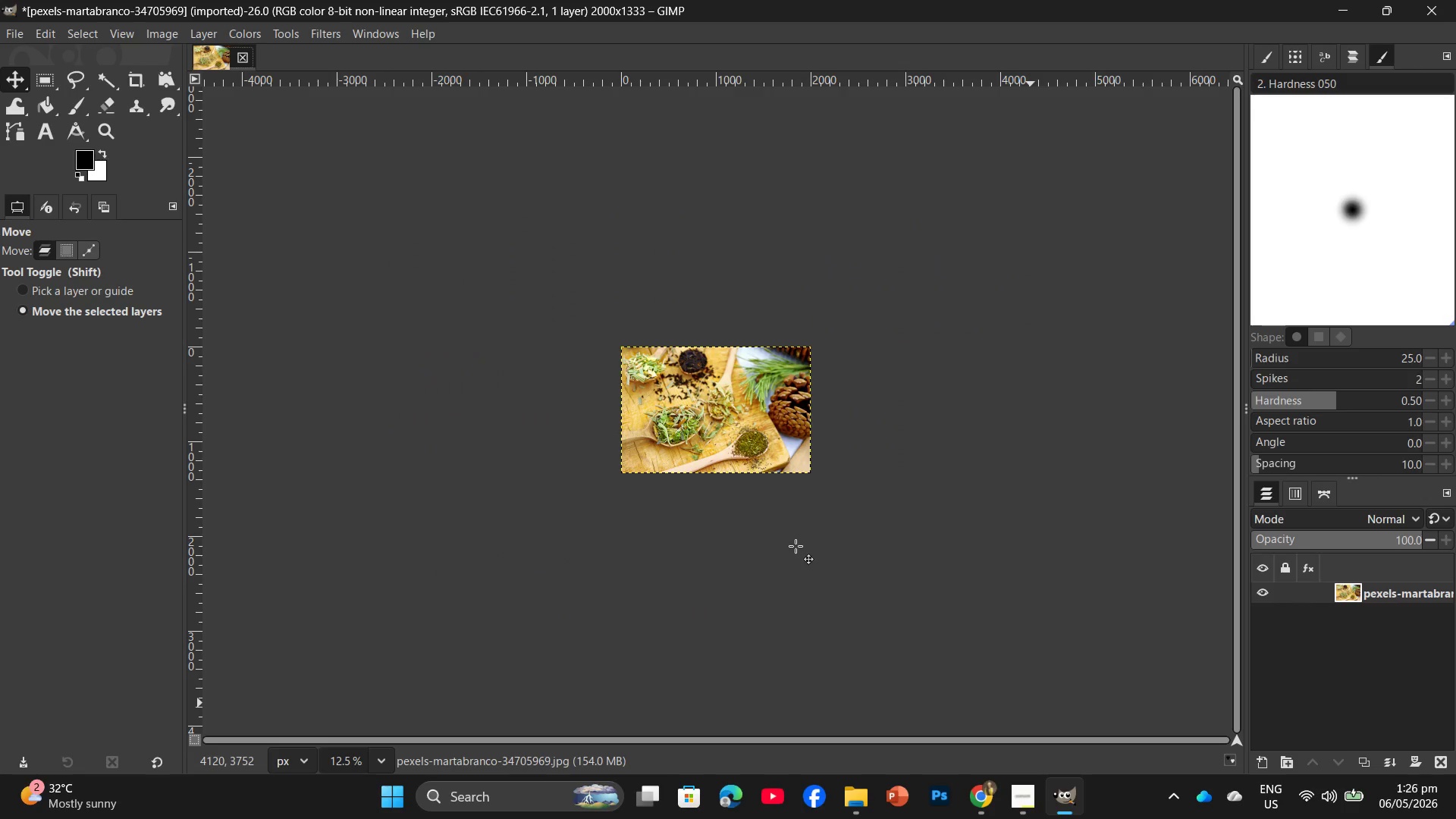 
wait(7.19)
 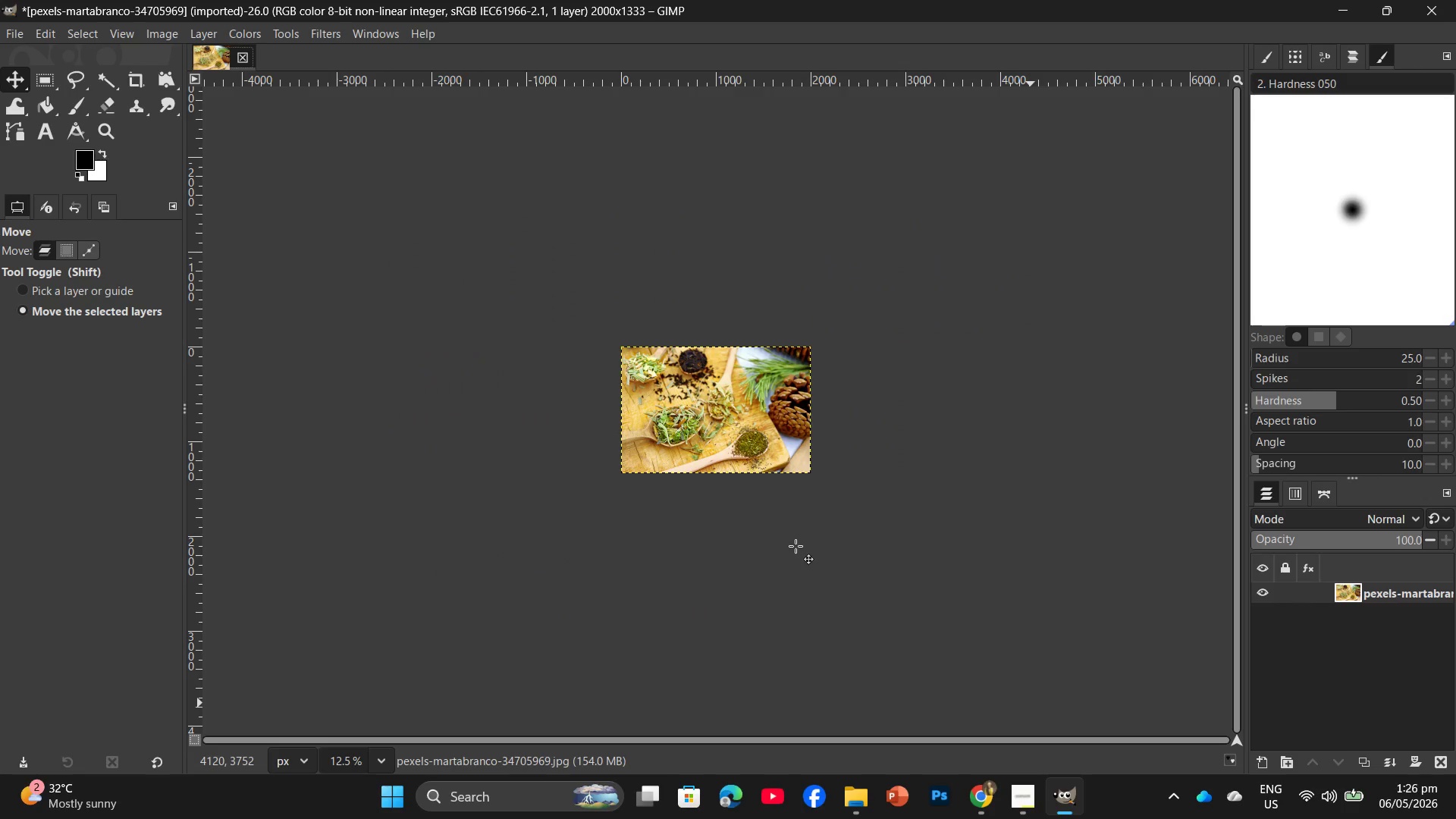 
hold_key(key=ControlLeft, duration=3.08)
scroll: coordinate [667, 414], scroll_direction: up, amount: 23.0
 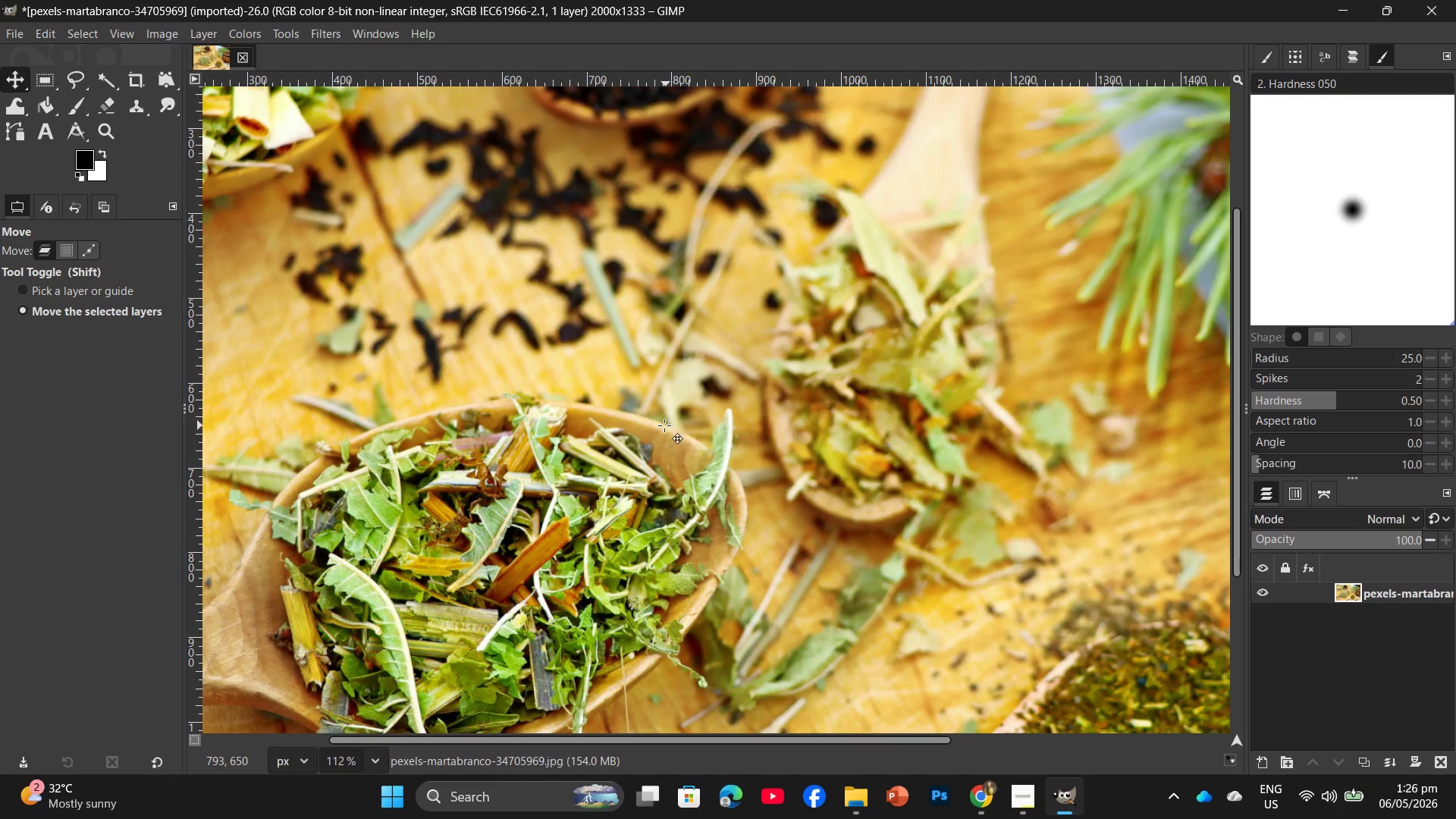 
scroll: coordinate [664, 425], scroll_direction: down, amount: 1.0
 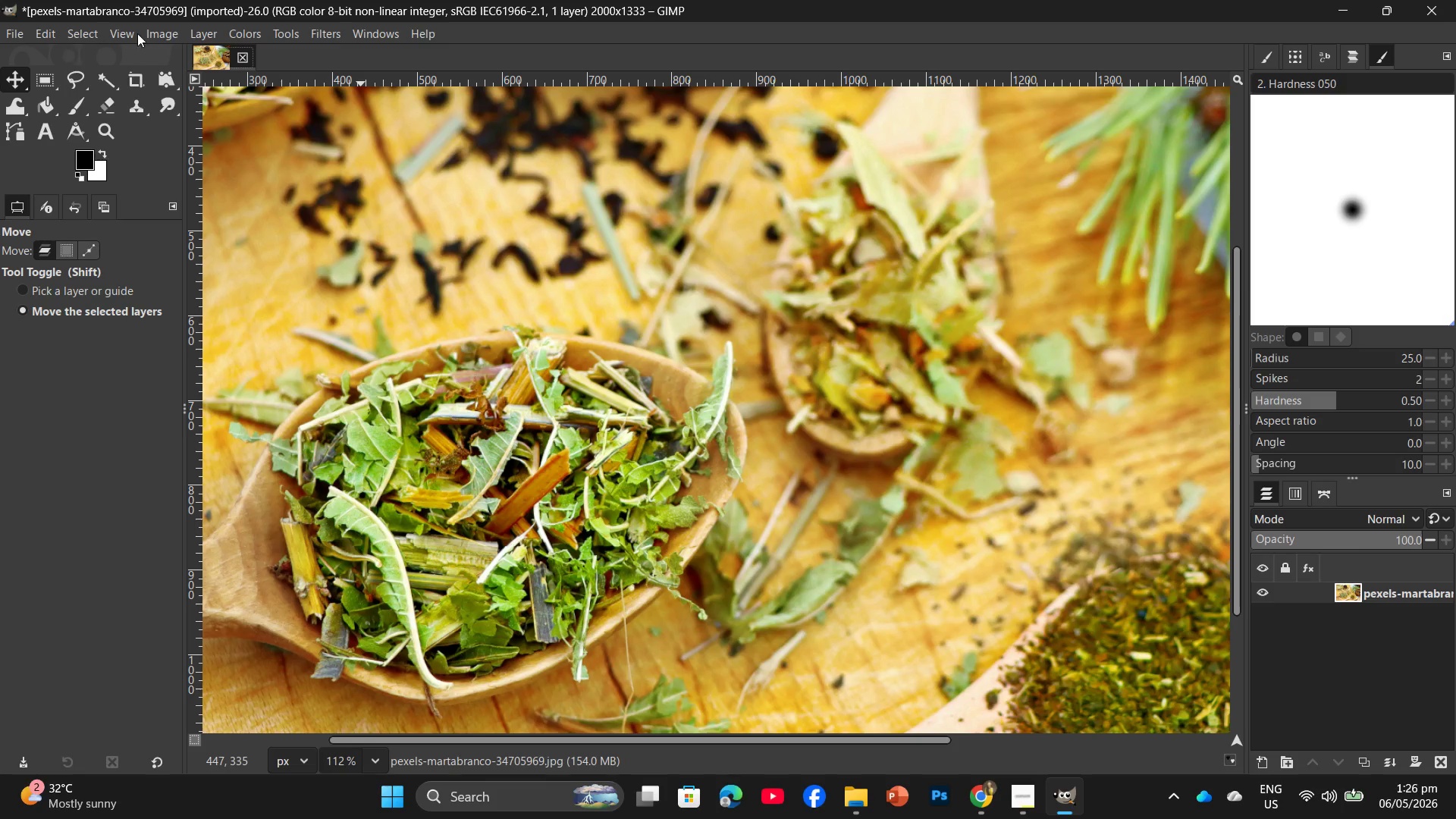 
left_click([170, 31])
 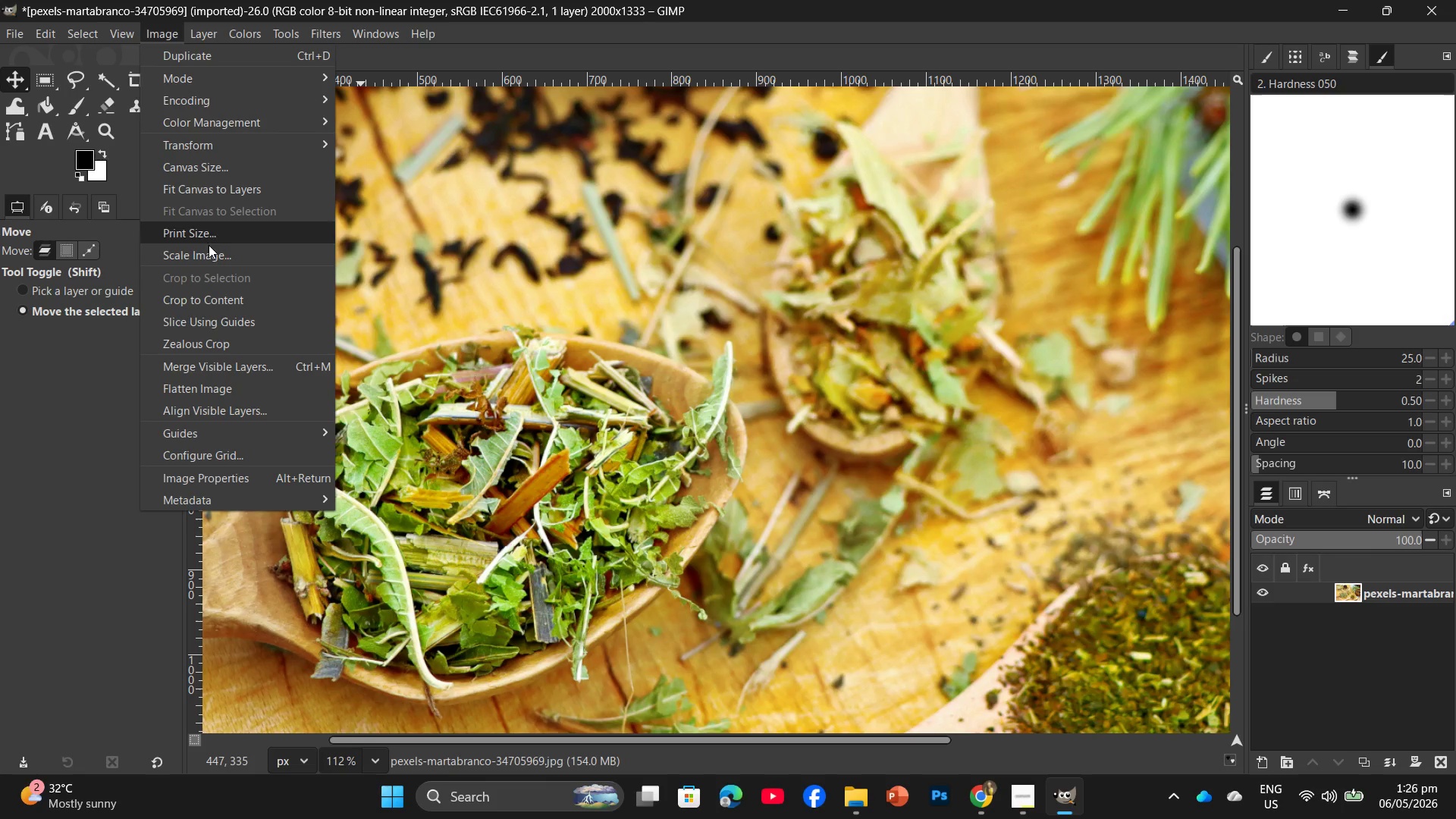 
left_click([220, 256])
 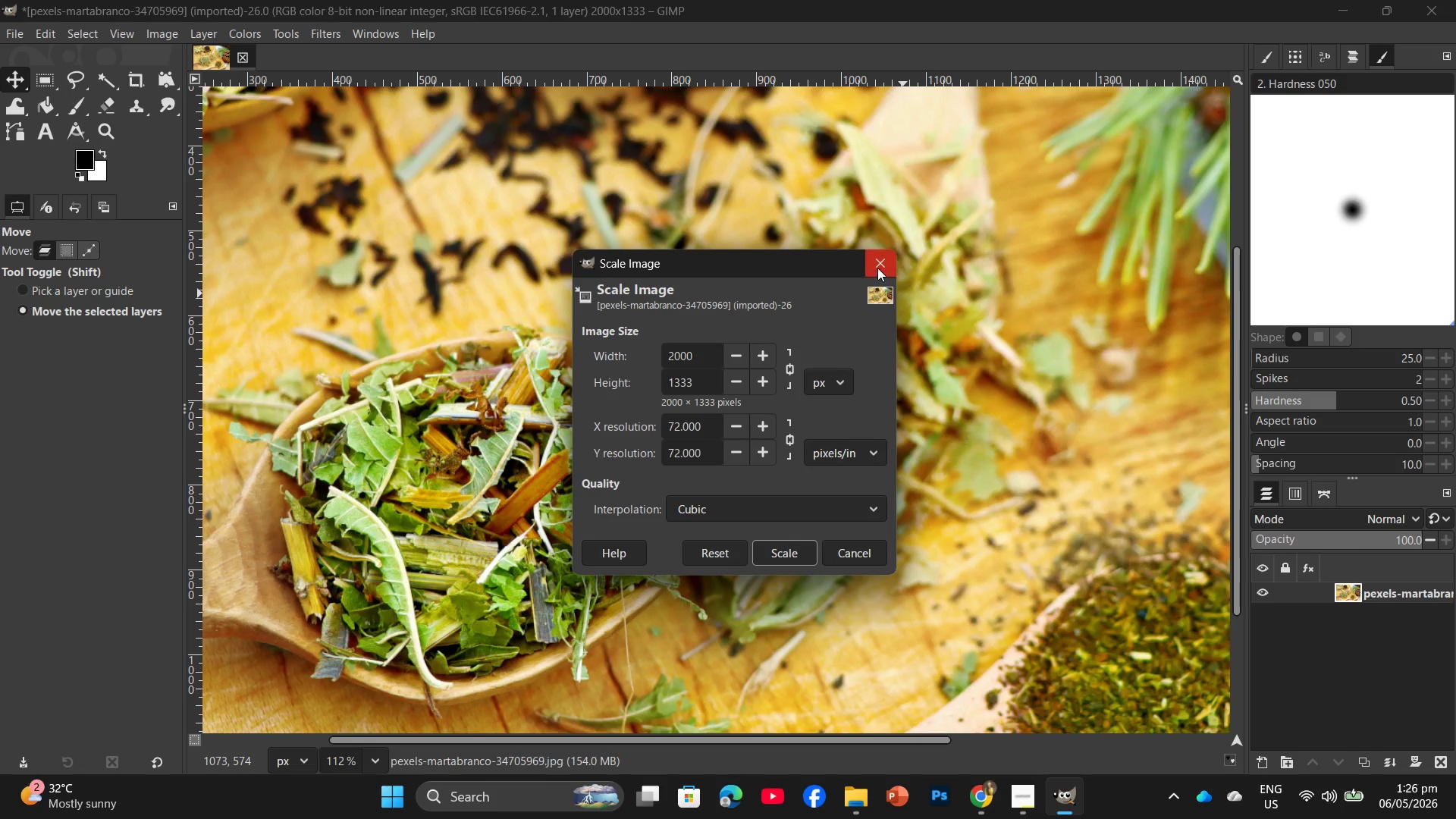 
left_click([880, 265])
 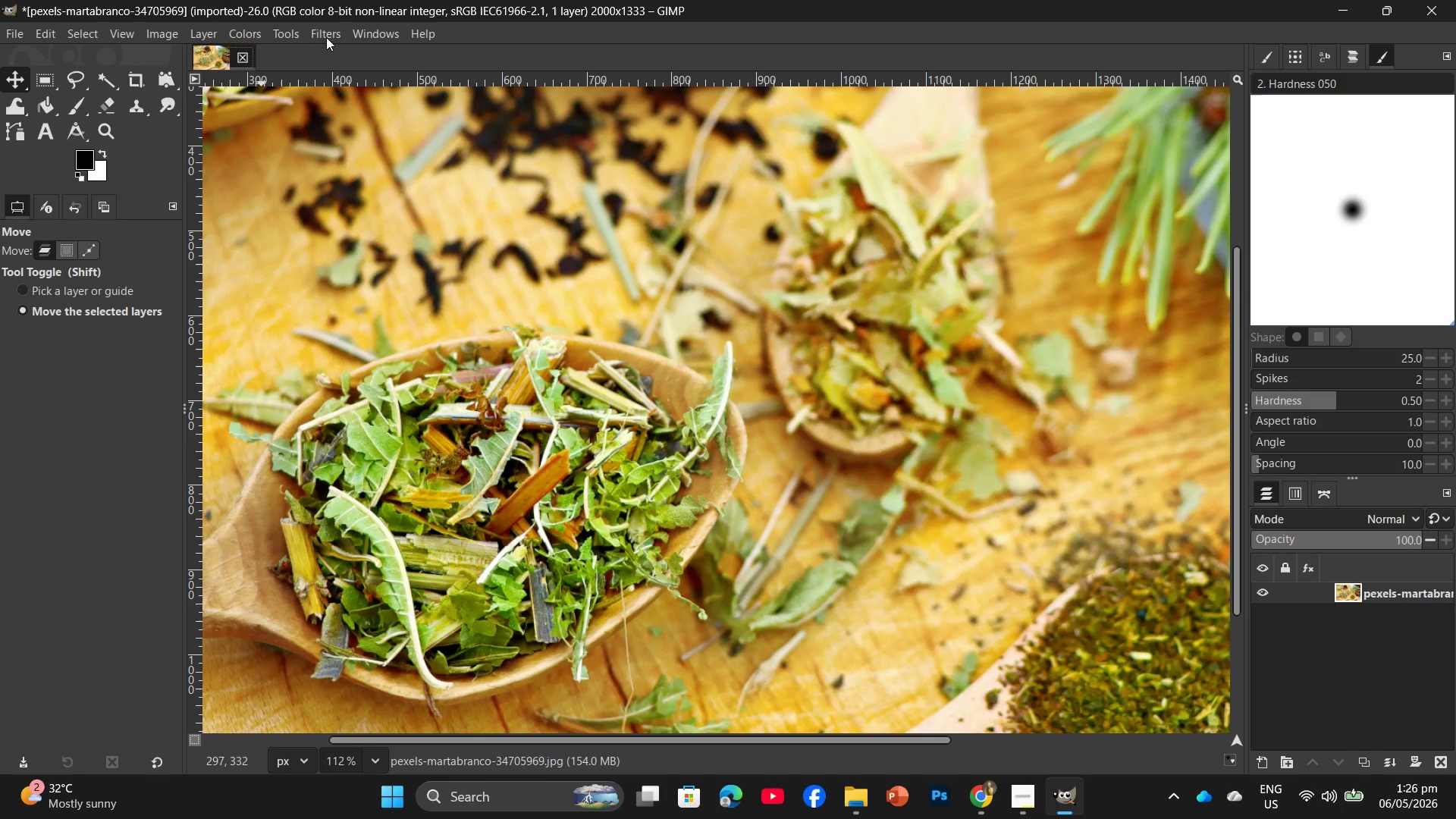 
left_click([327, 37])
 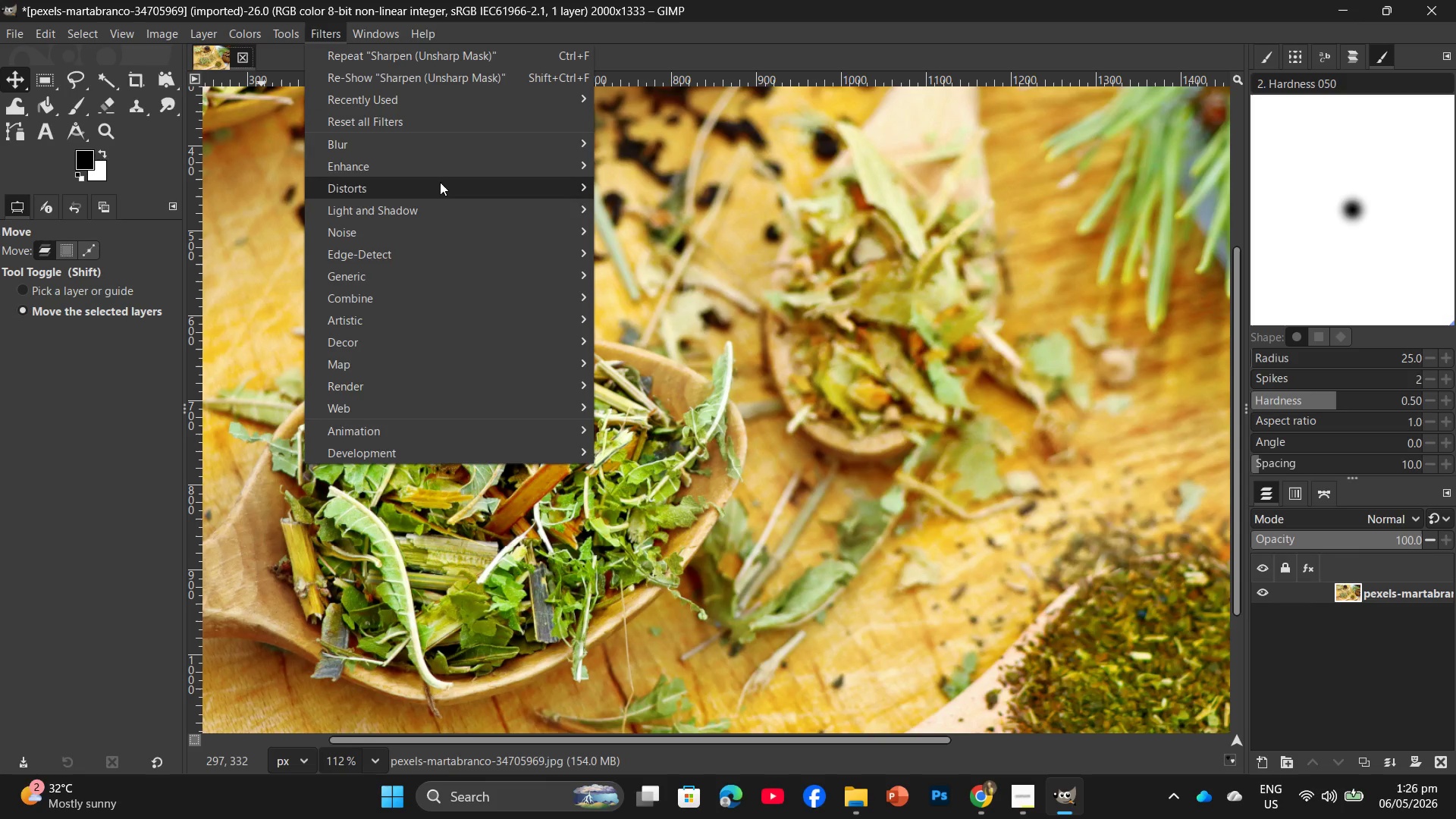 
left_click([450, 161])
 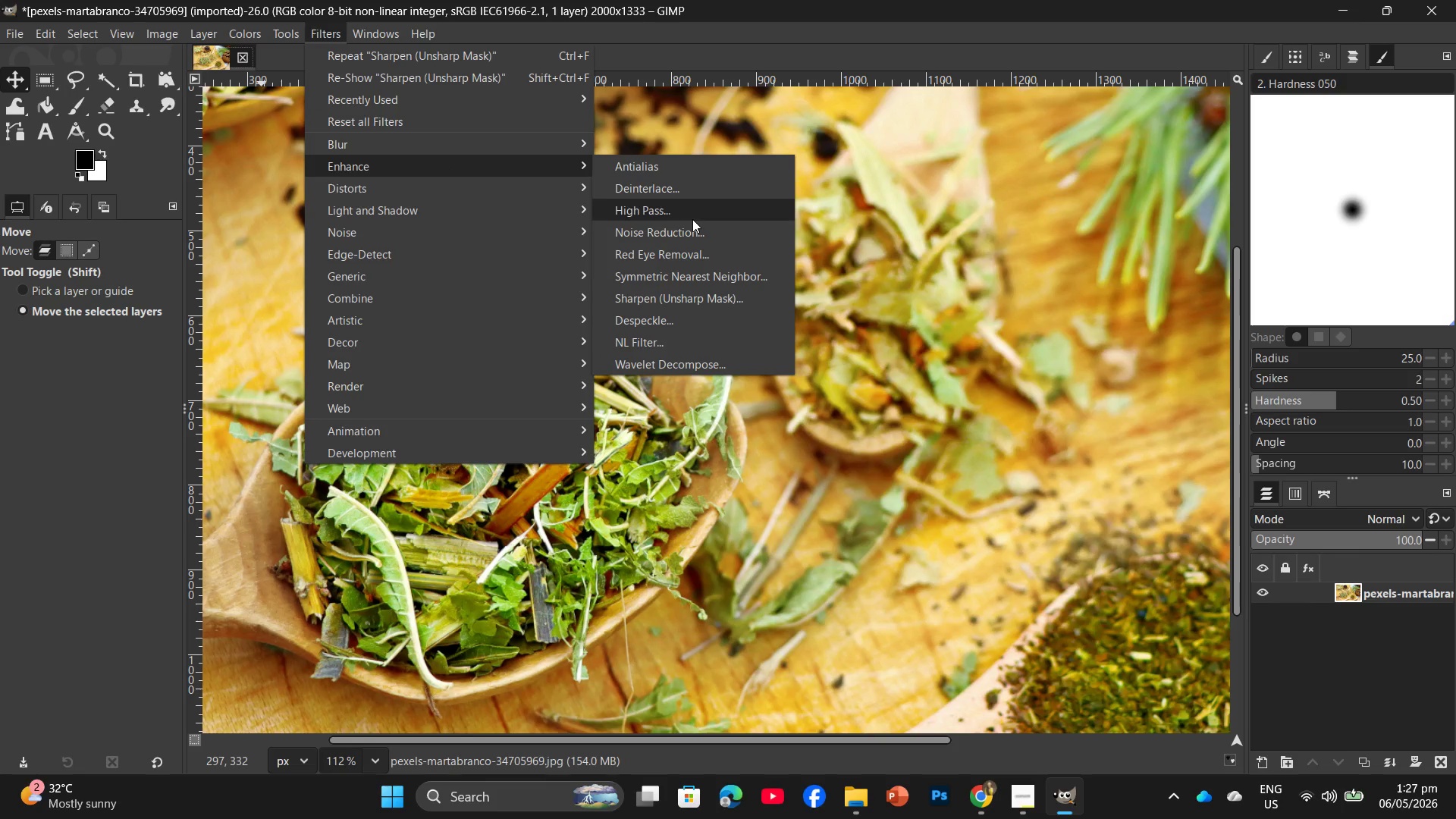 
left_click([709, 300])
 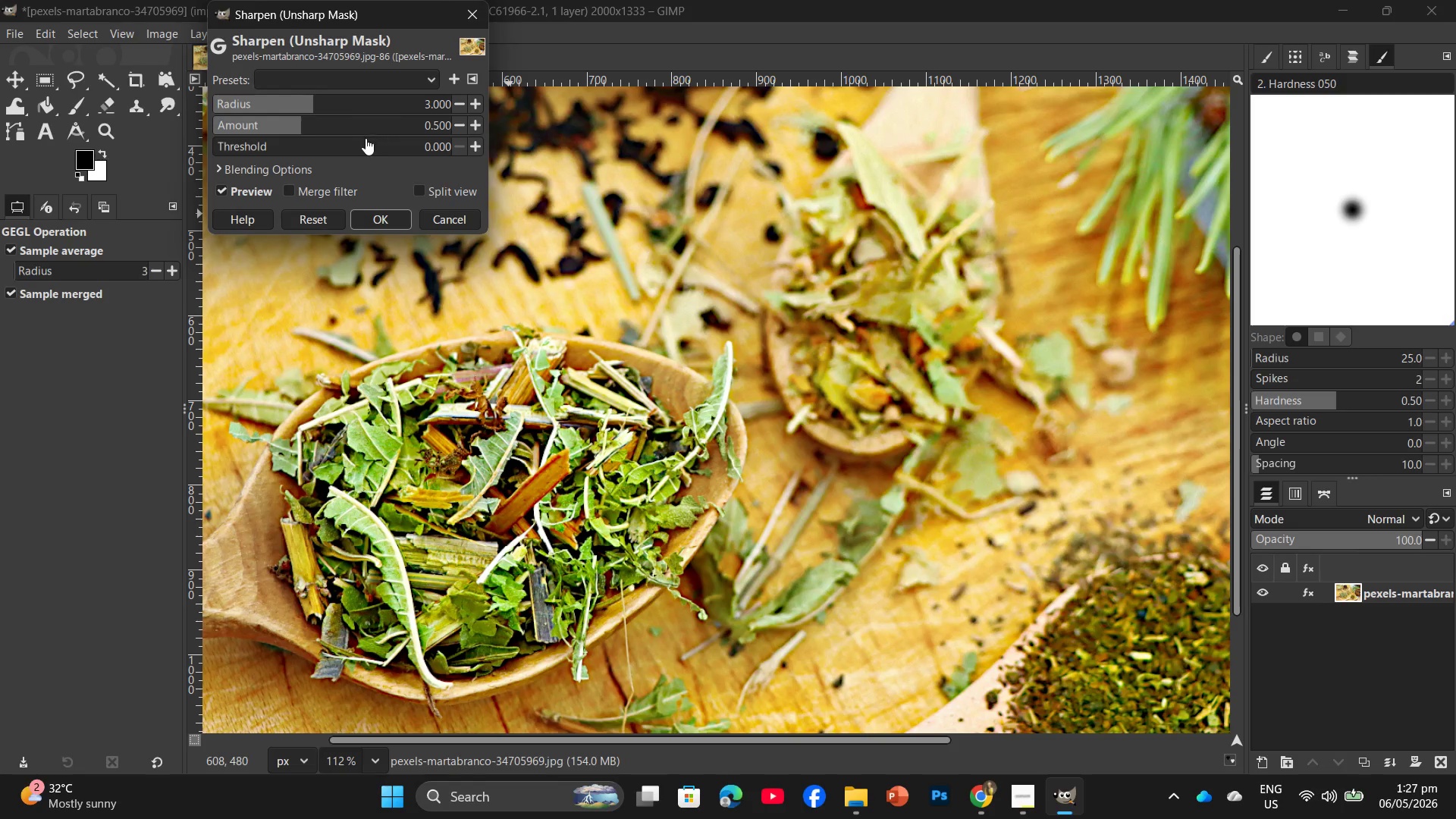 
left_click_drag(start_coordinate=[301, 126], to_coordinate=[265, 131])
 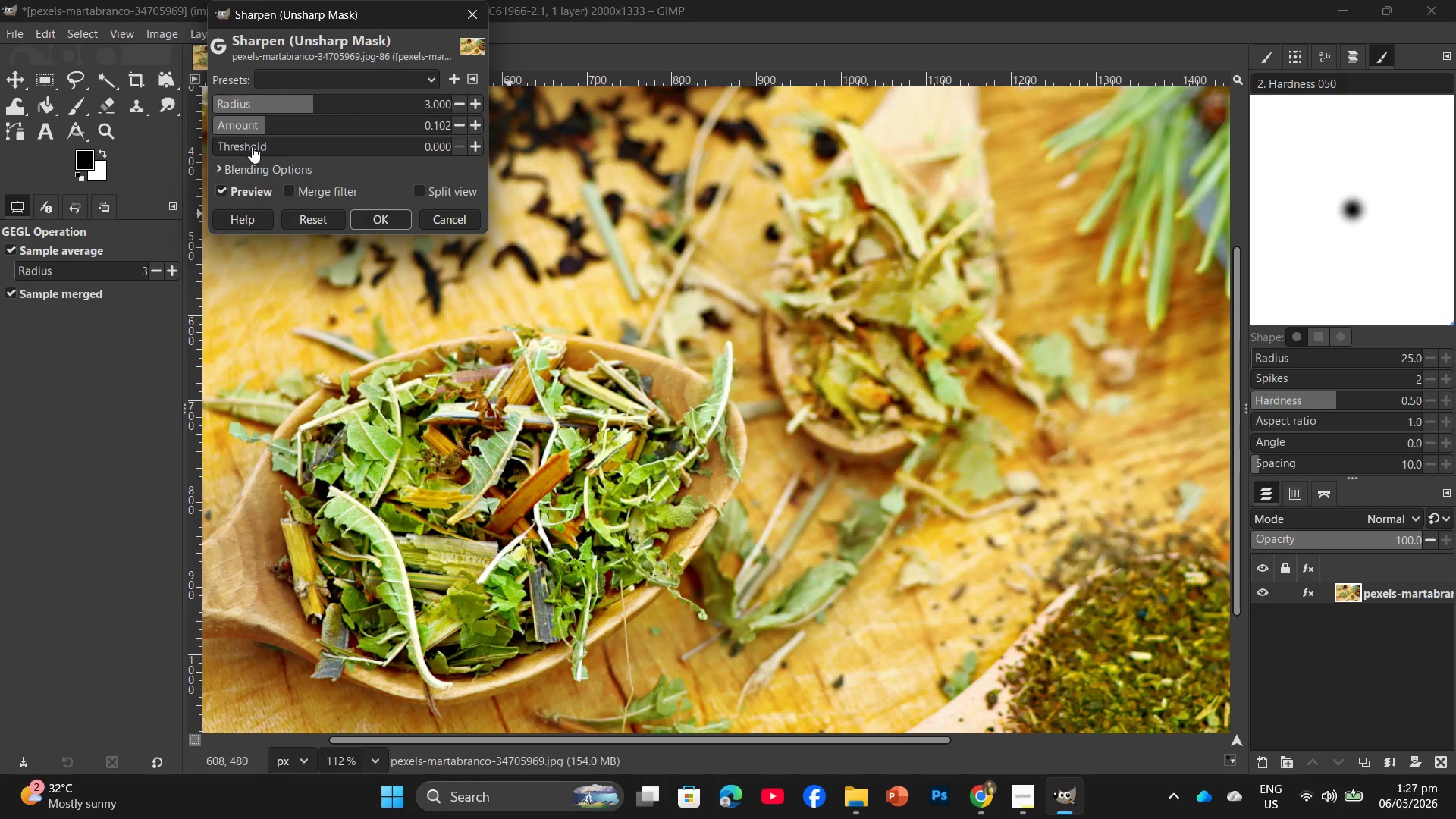 
left_click_drag(start_coordinate=[252, 146], to_coordinate=[315, 156])
 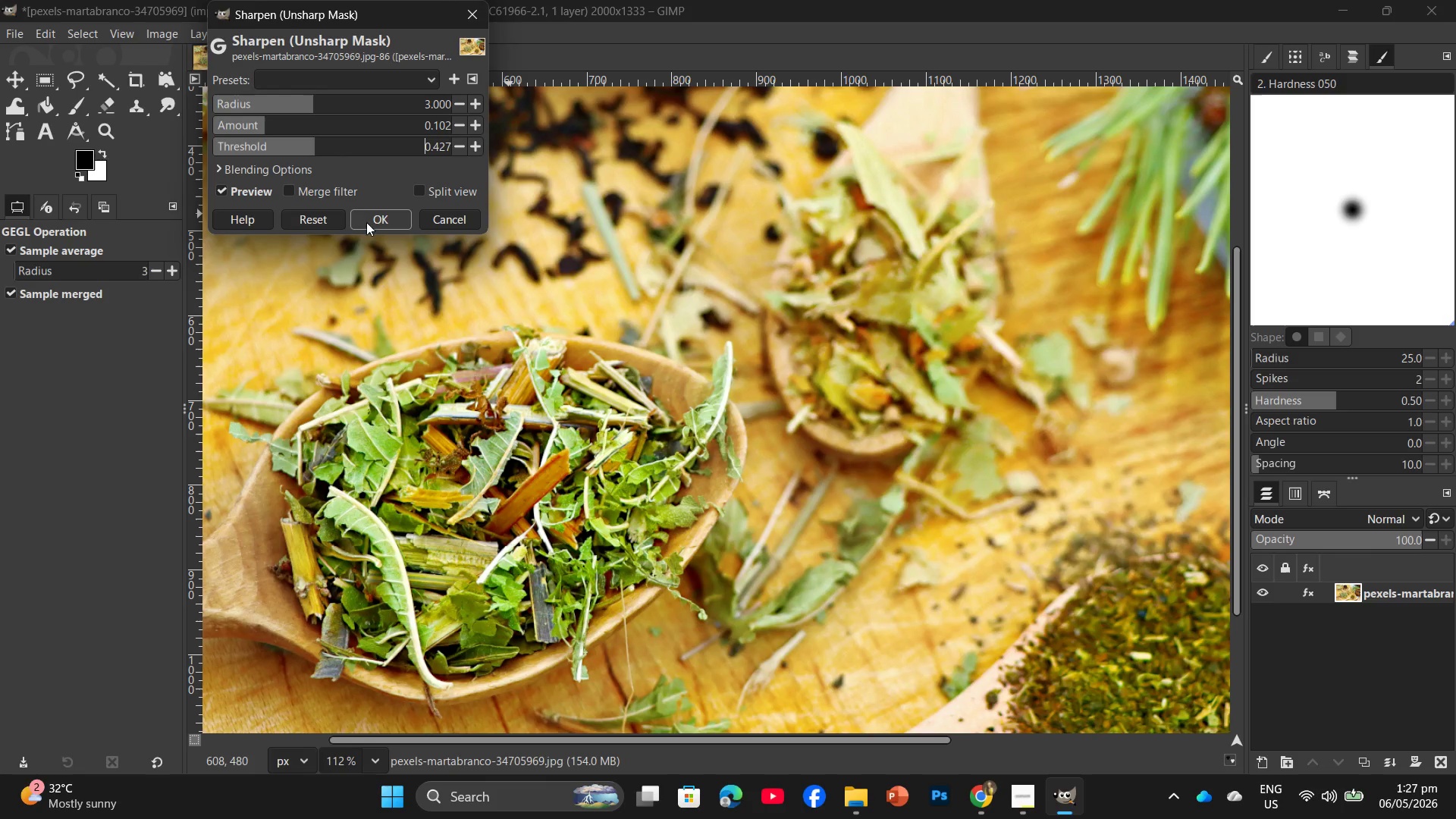 
left_click_drag(start_coordinate=[386, 210], to_coordinate=[391, 216])
 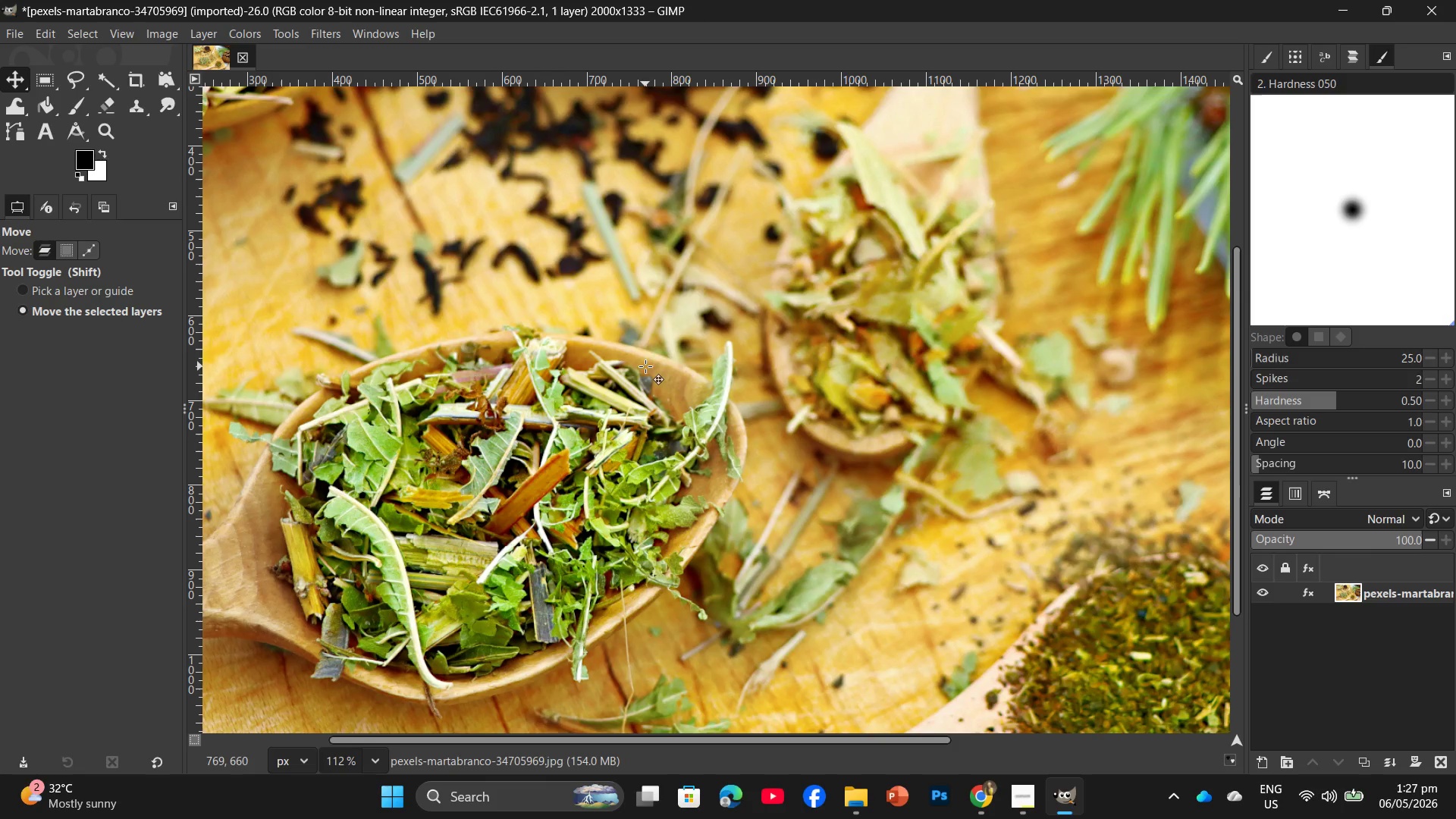 
hold_key(key=ControlLeft, duration=0.72)
scroll: coordinate [636, 419], scroll_direction: down, amount: 8.0
 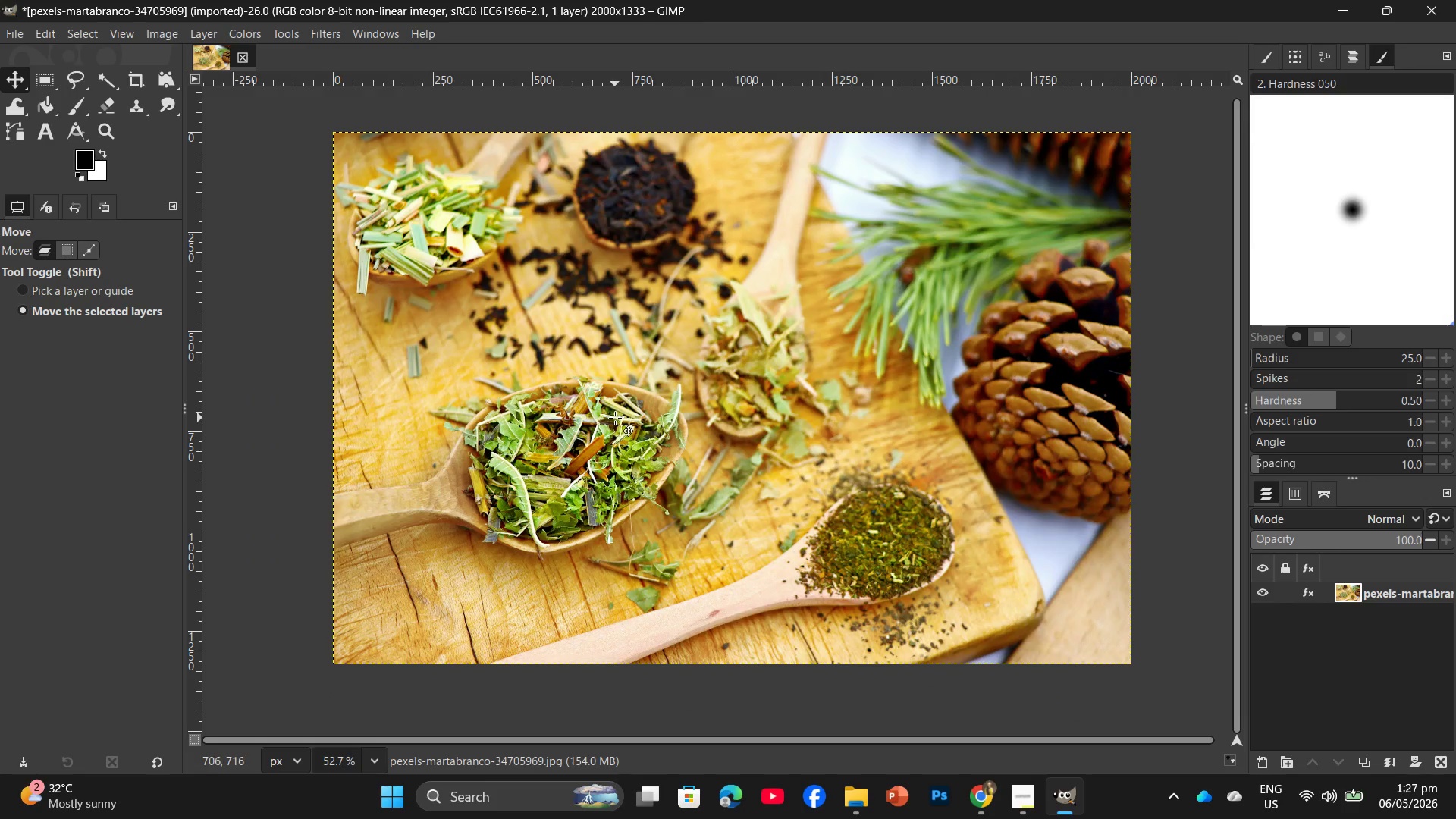 
key(Control+Shift+E)
 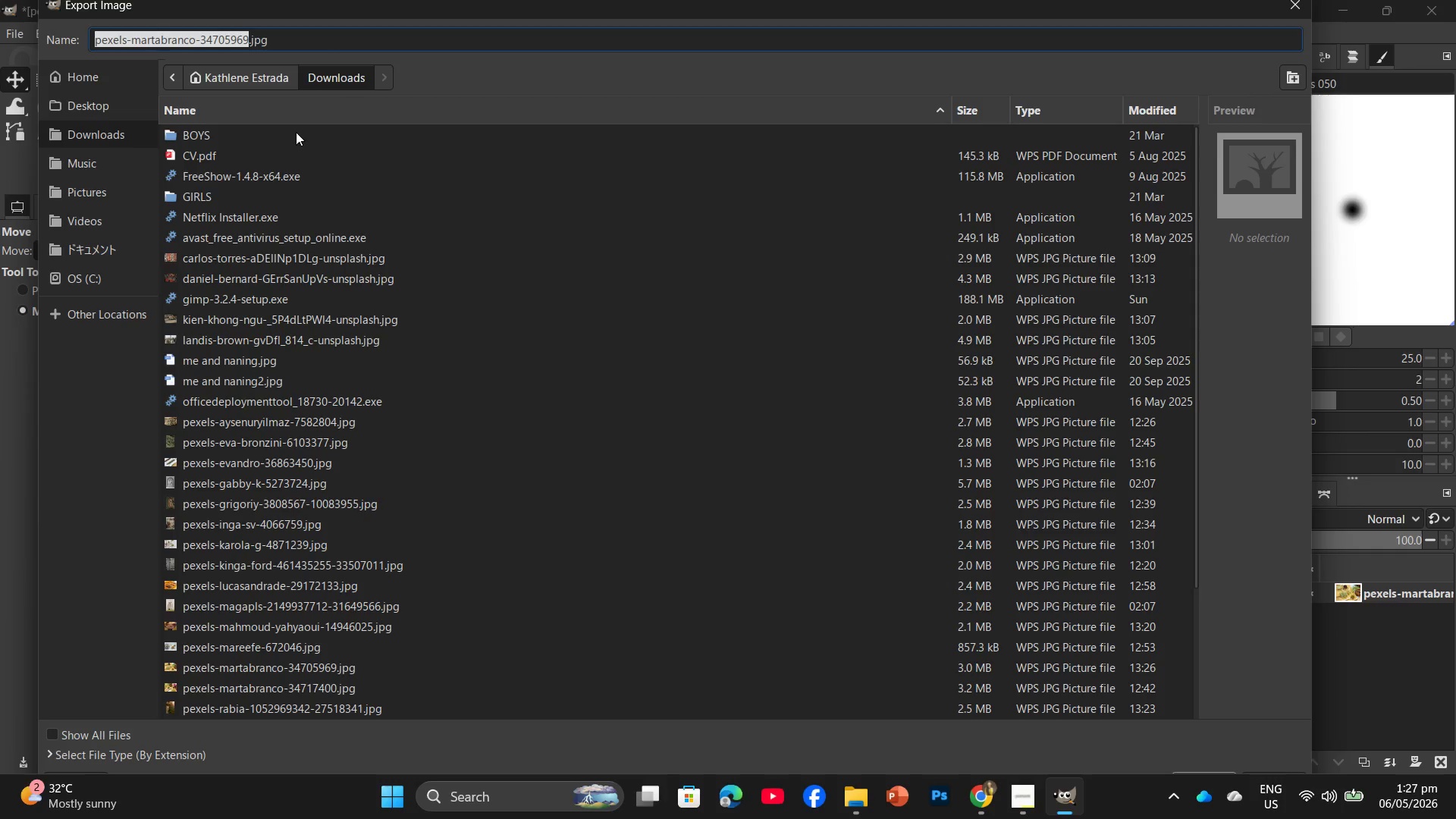 
left_click([115, 114])
 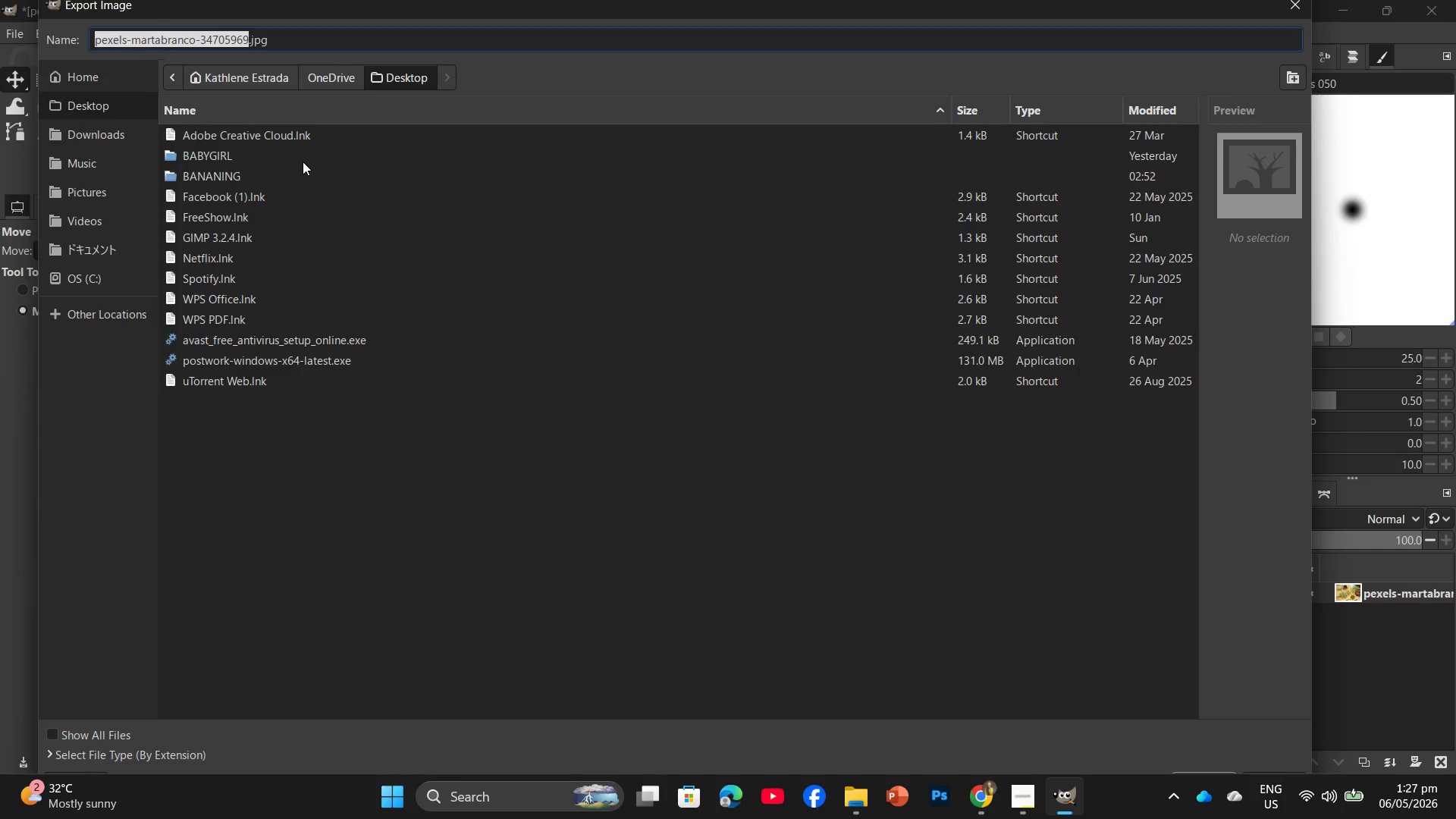 
left_click([304, 162])
 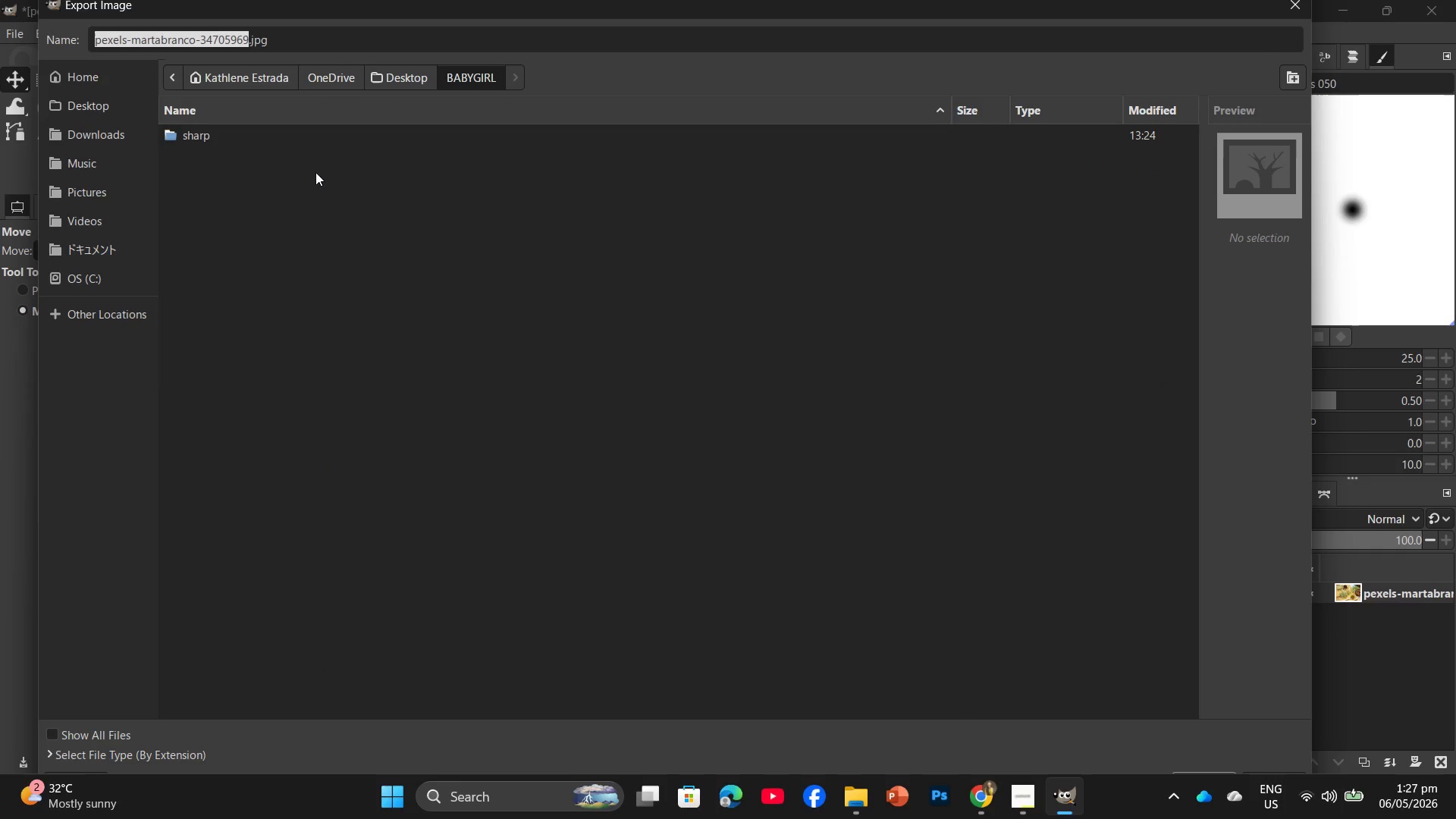 
left_click([318, 145])
 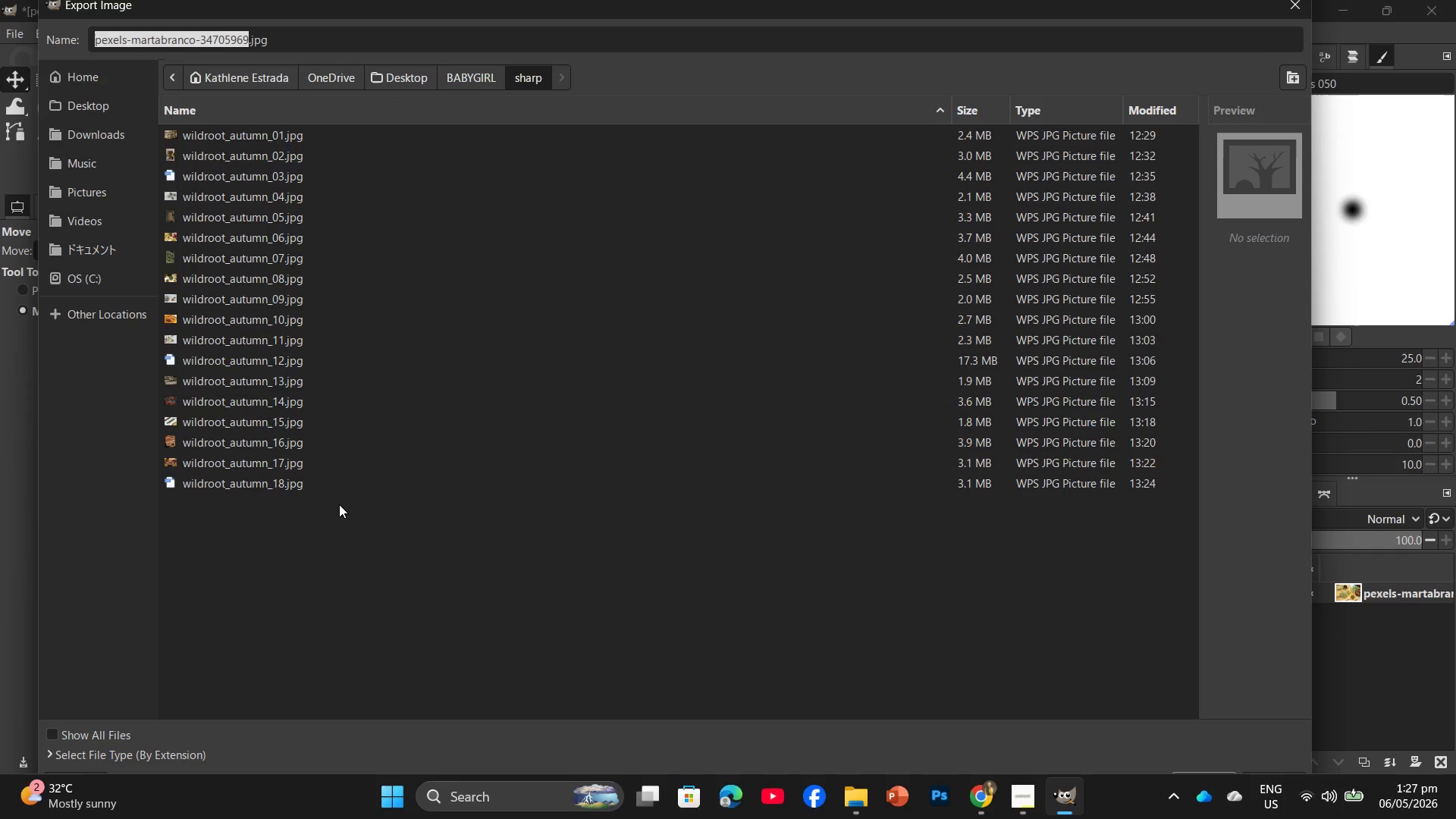 
left_click([339, 491])
 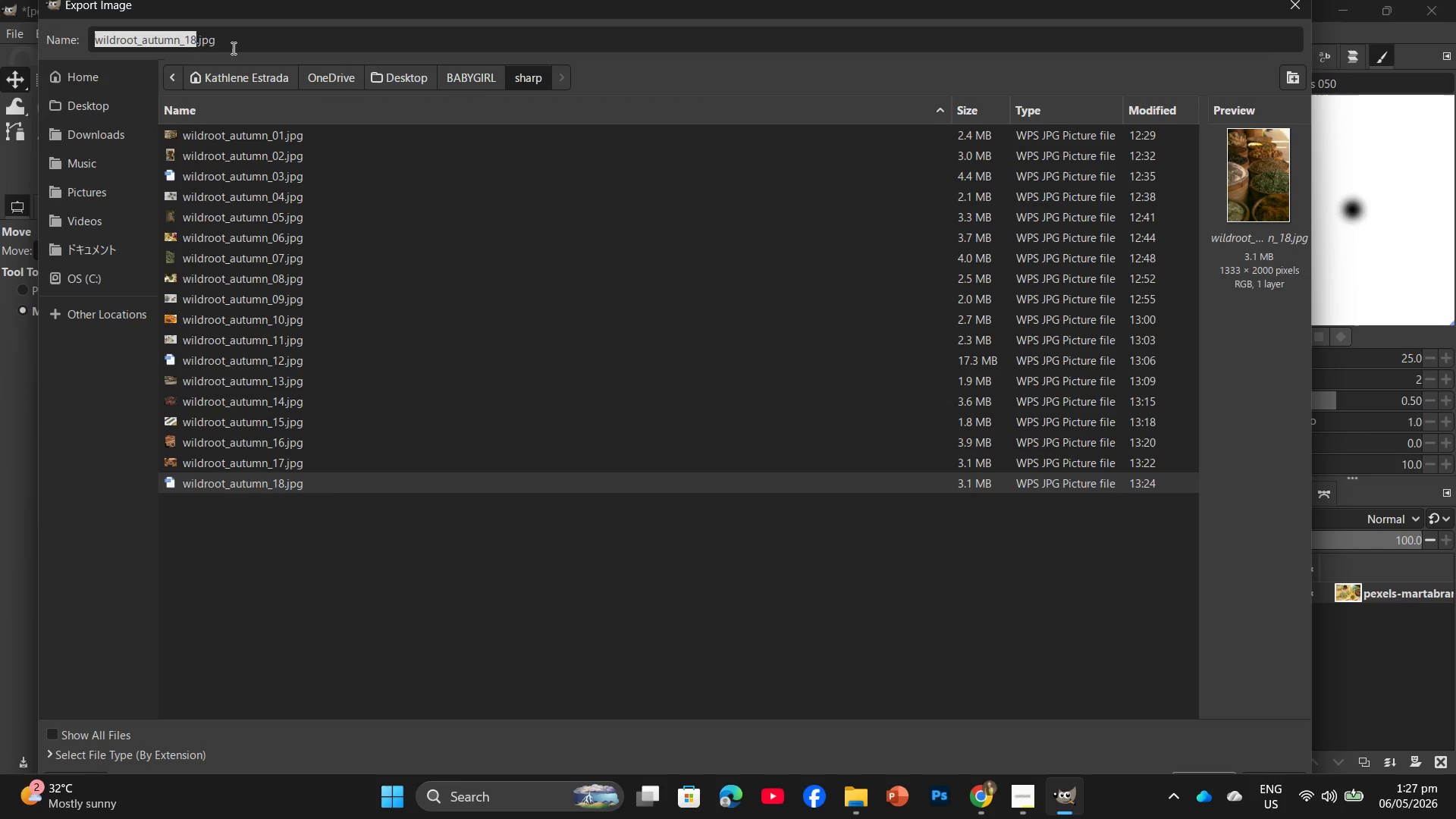 
wait(10.99)
 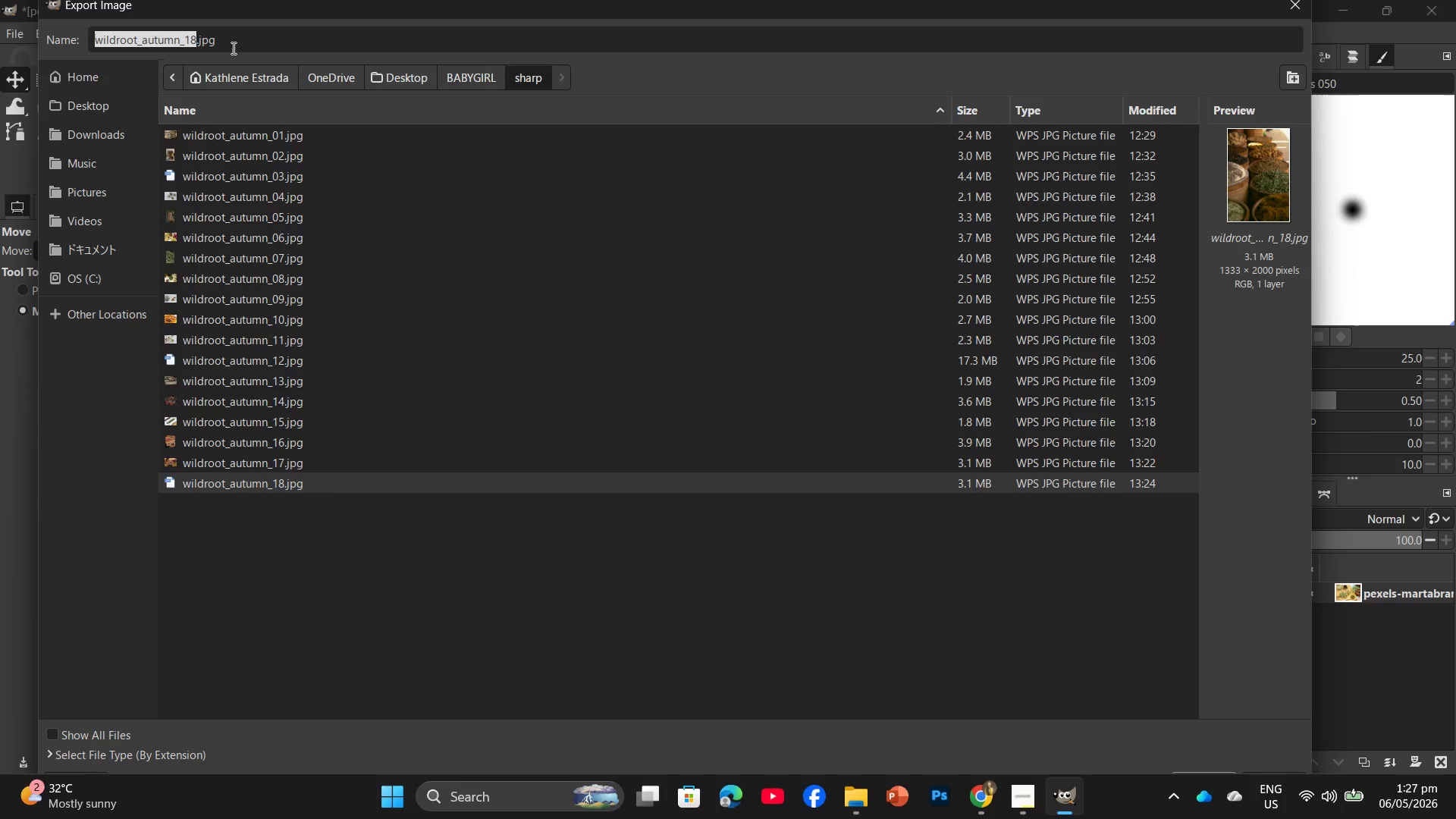 
key(Backspace)
 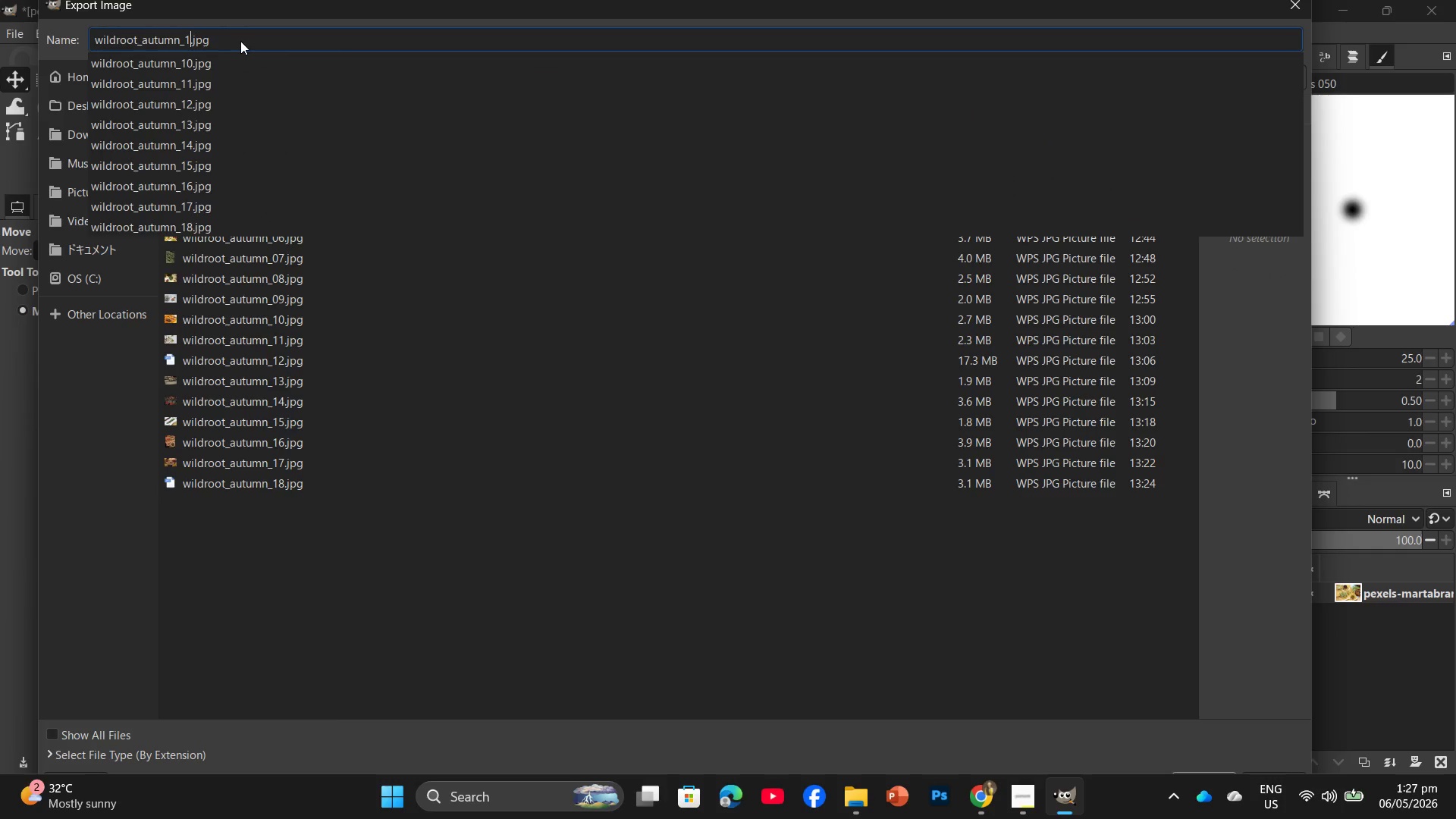 
key(Numpad9)
 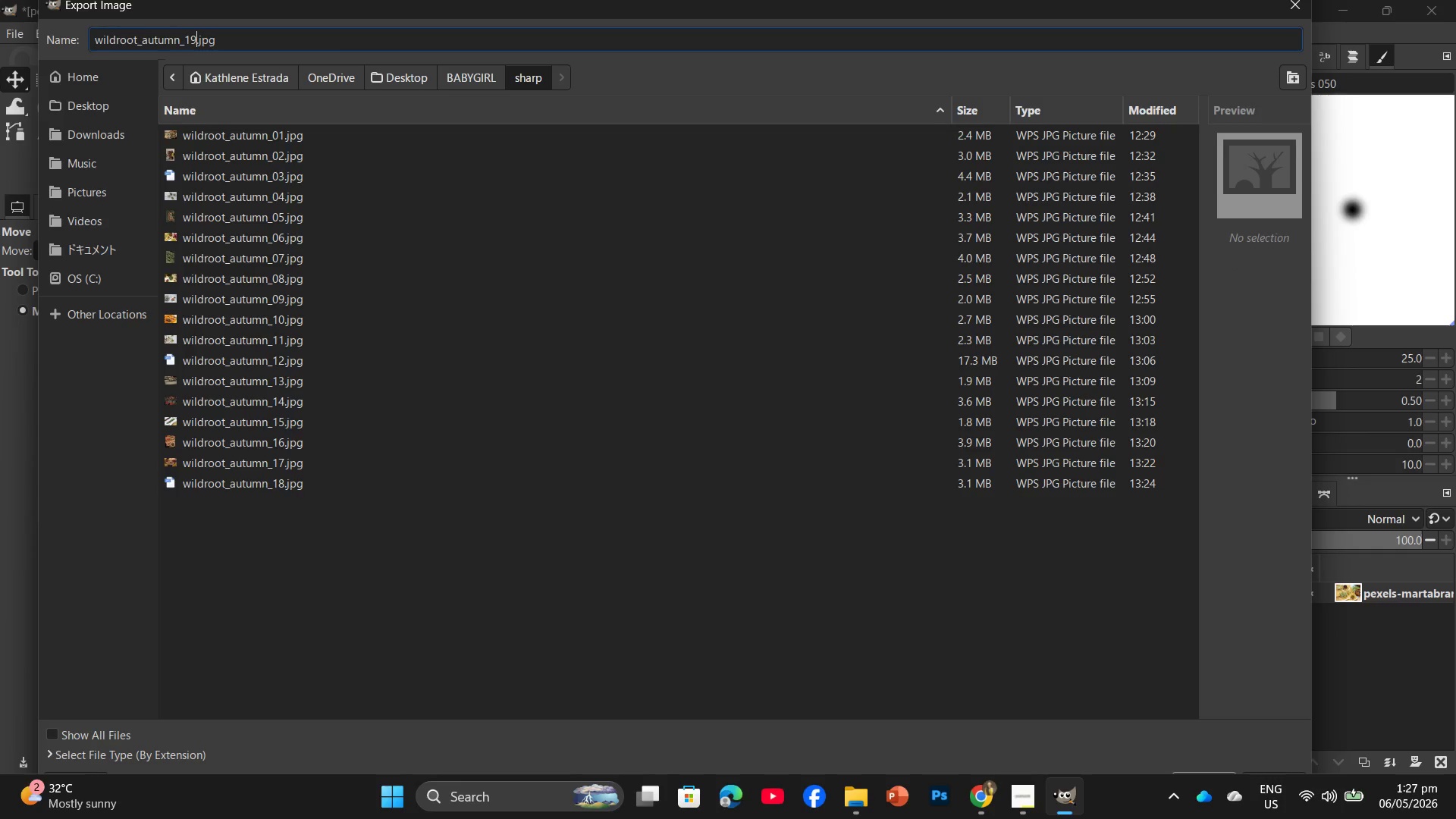 
key(NumpadEnter)
 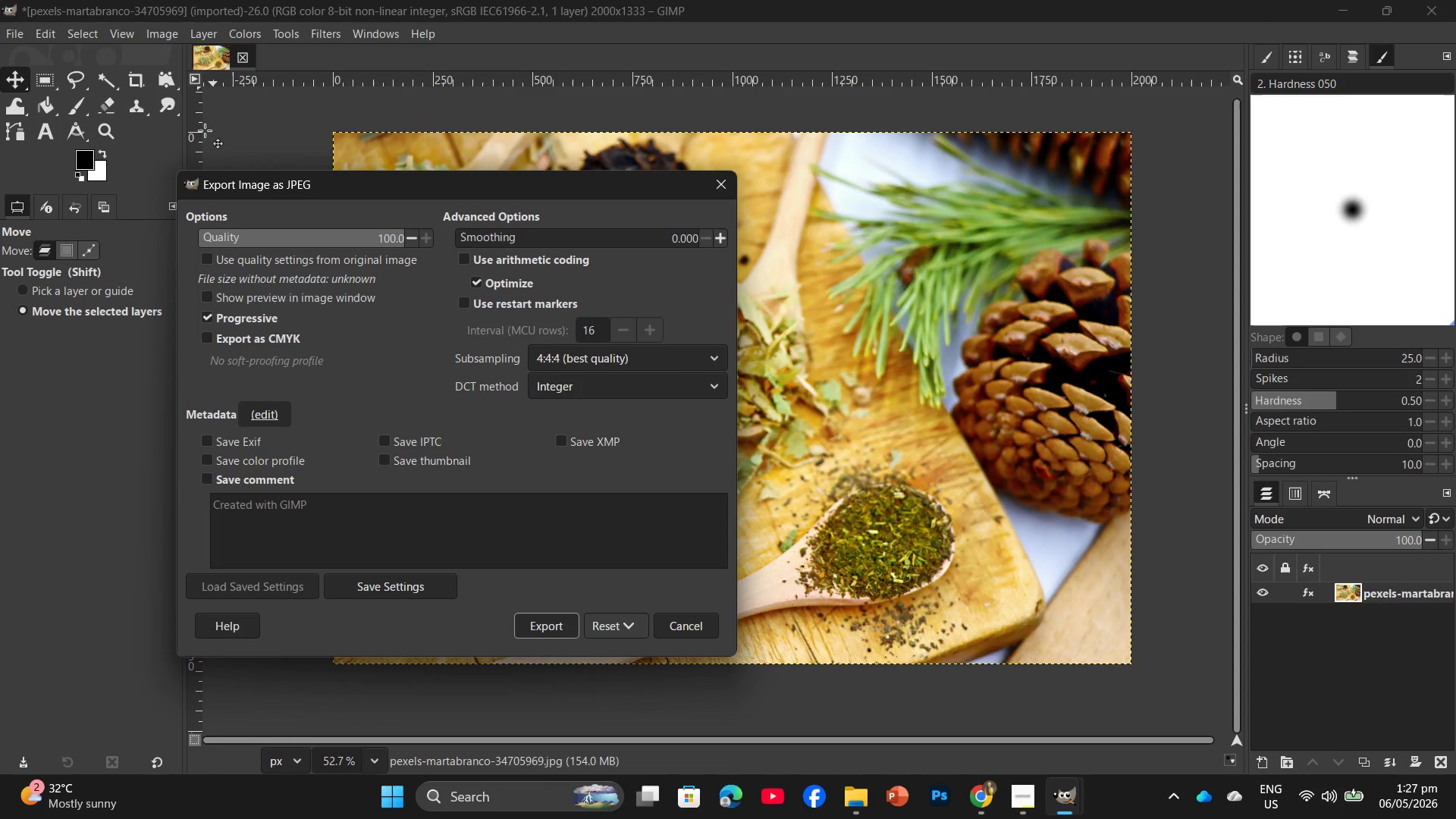 
left_click([531, 621])
 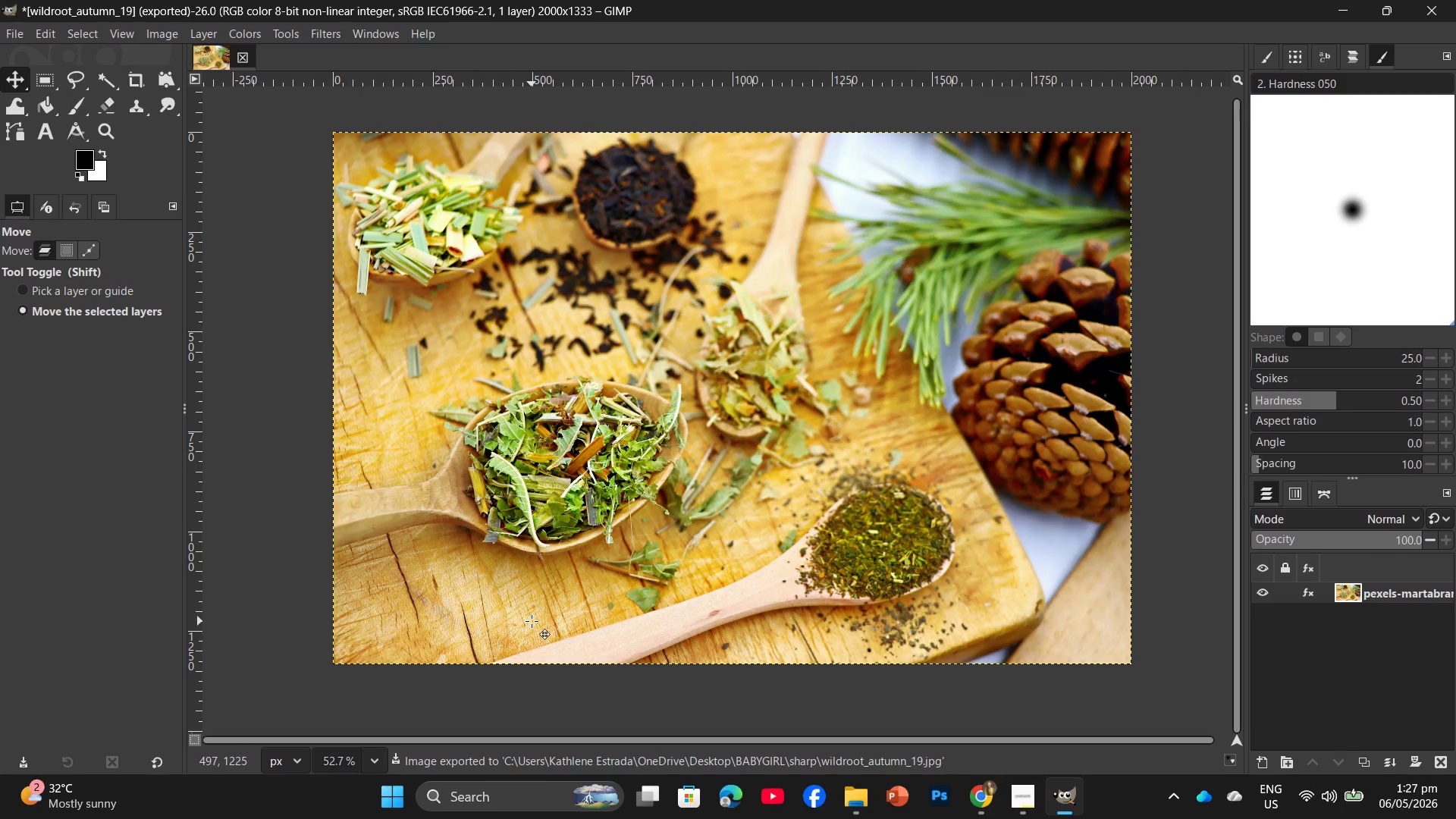 
wait(7.05)
 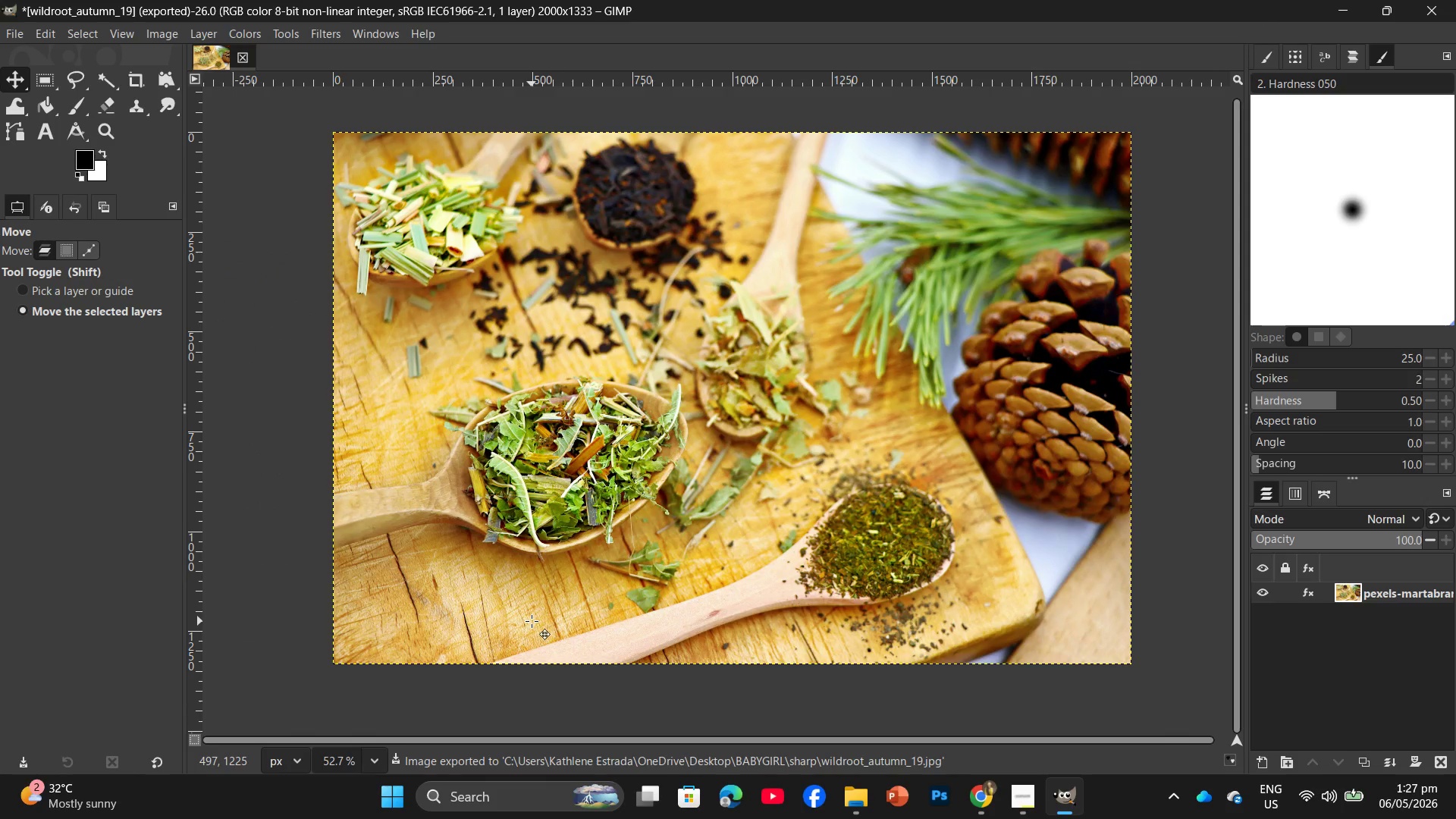 
left_click([977, 811])
 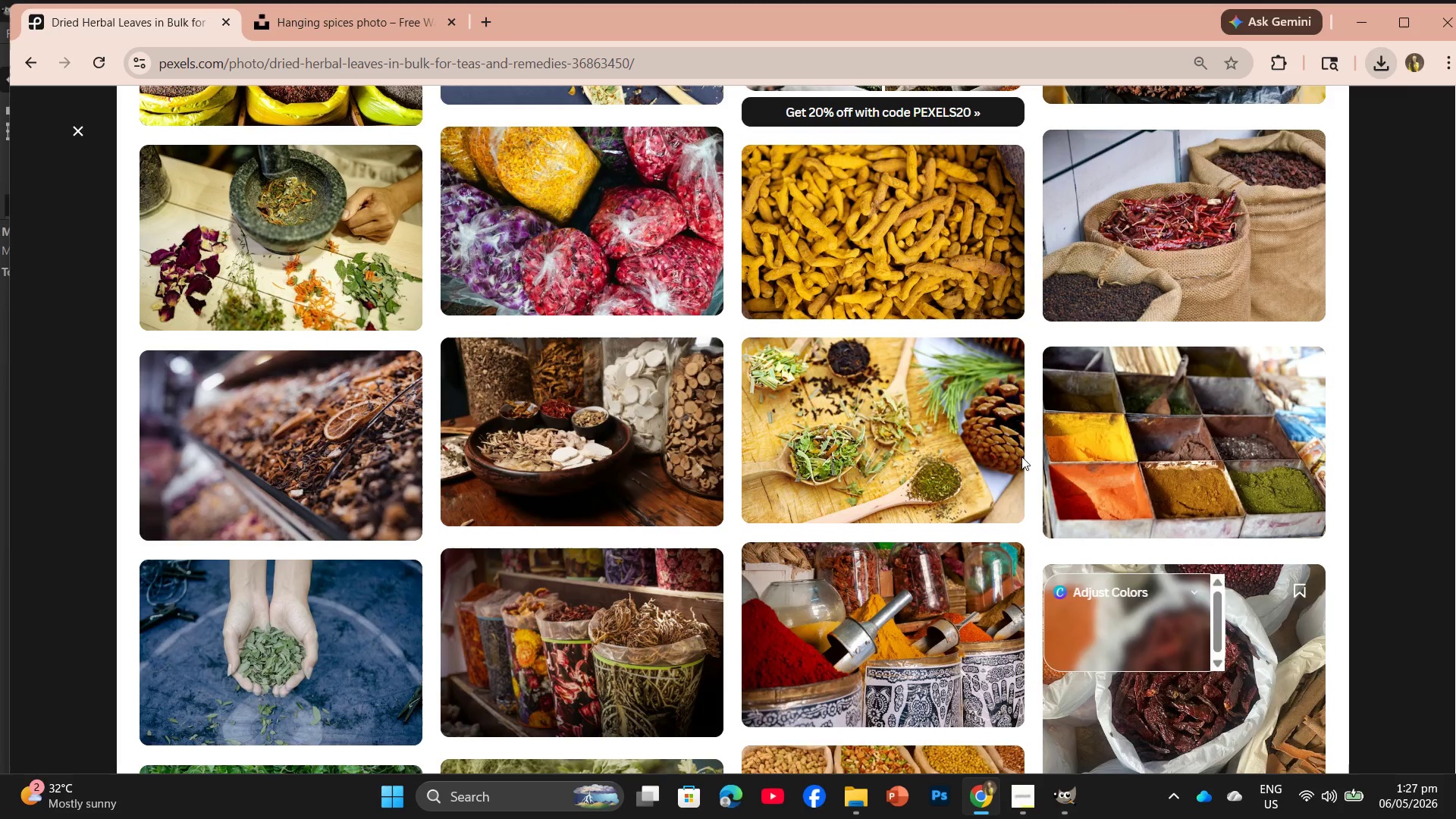 
scroll: coordinate [958, 392], scroll_direction: down, amount: 3.0
 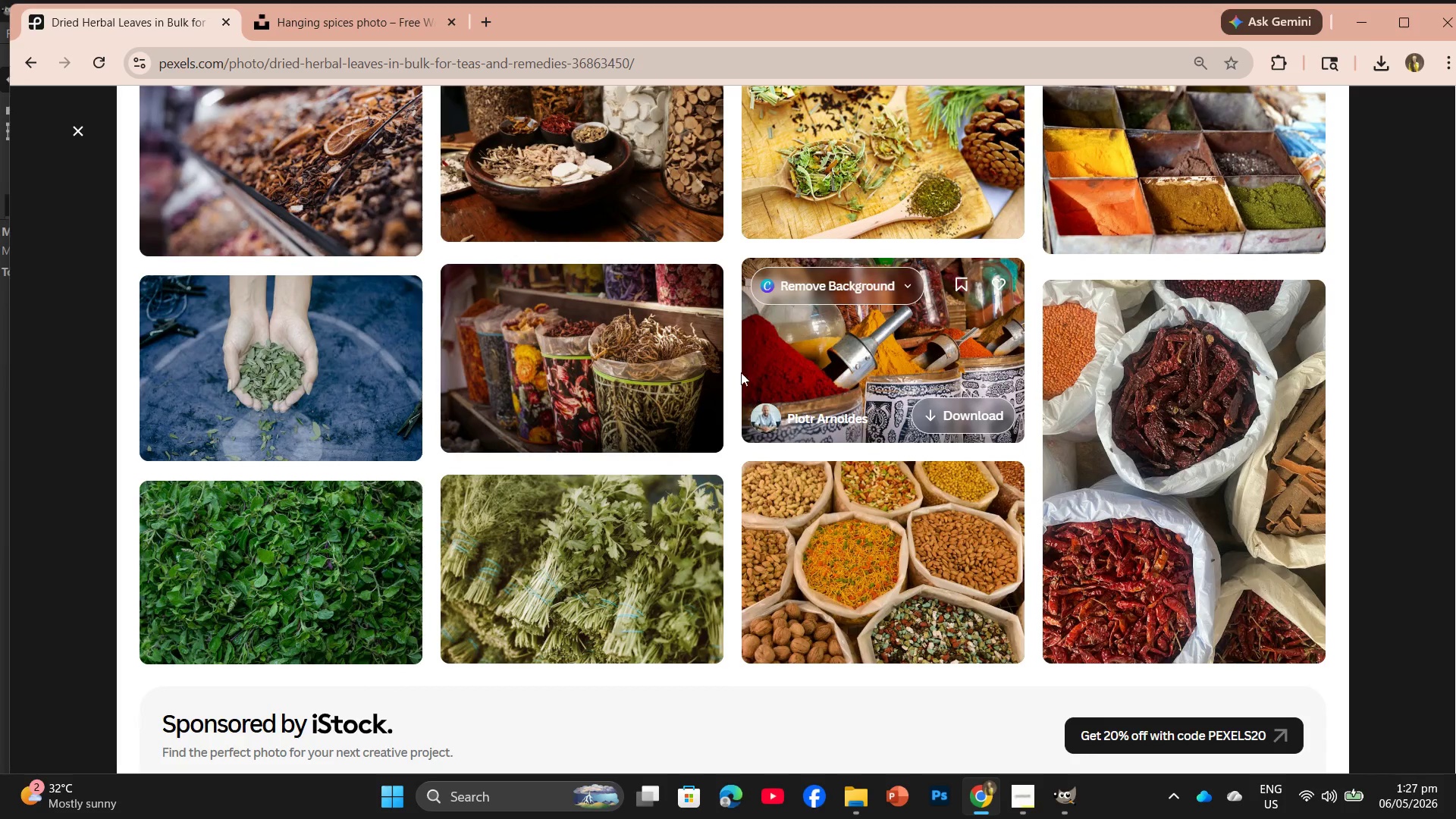 
scroll: coordinate [739, 359], scroll_direction: up, amount: 2.0
 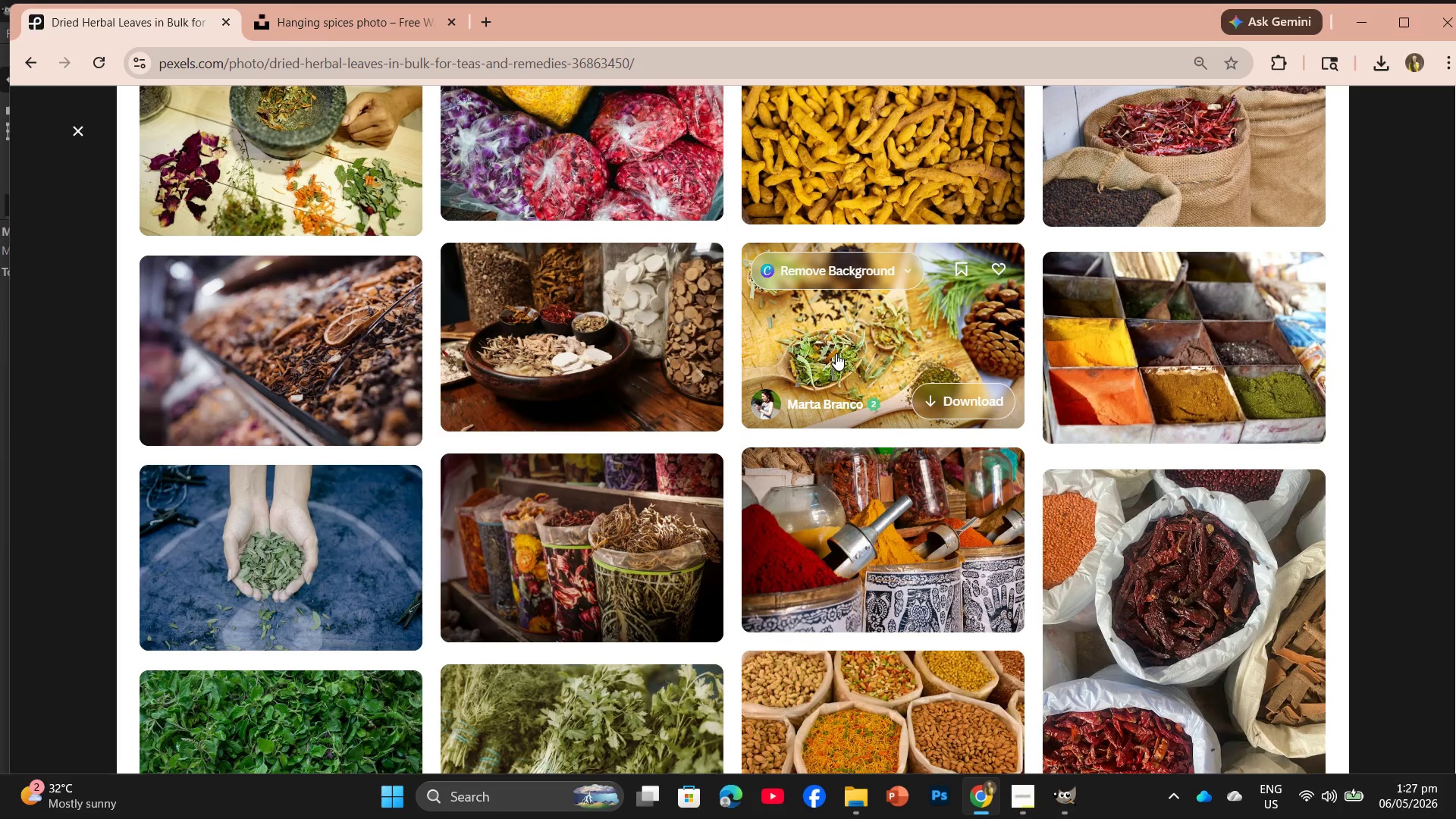 
scroll: coordinate [1000, 486], scroll_direction: down, amount: 30.0
 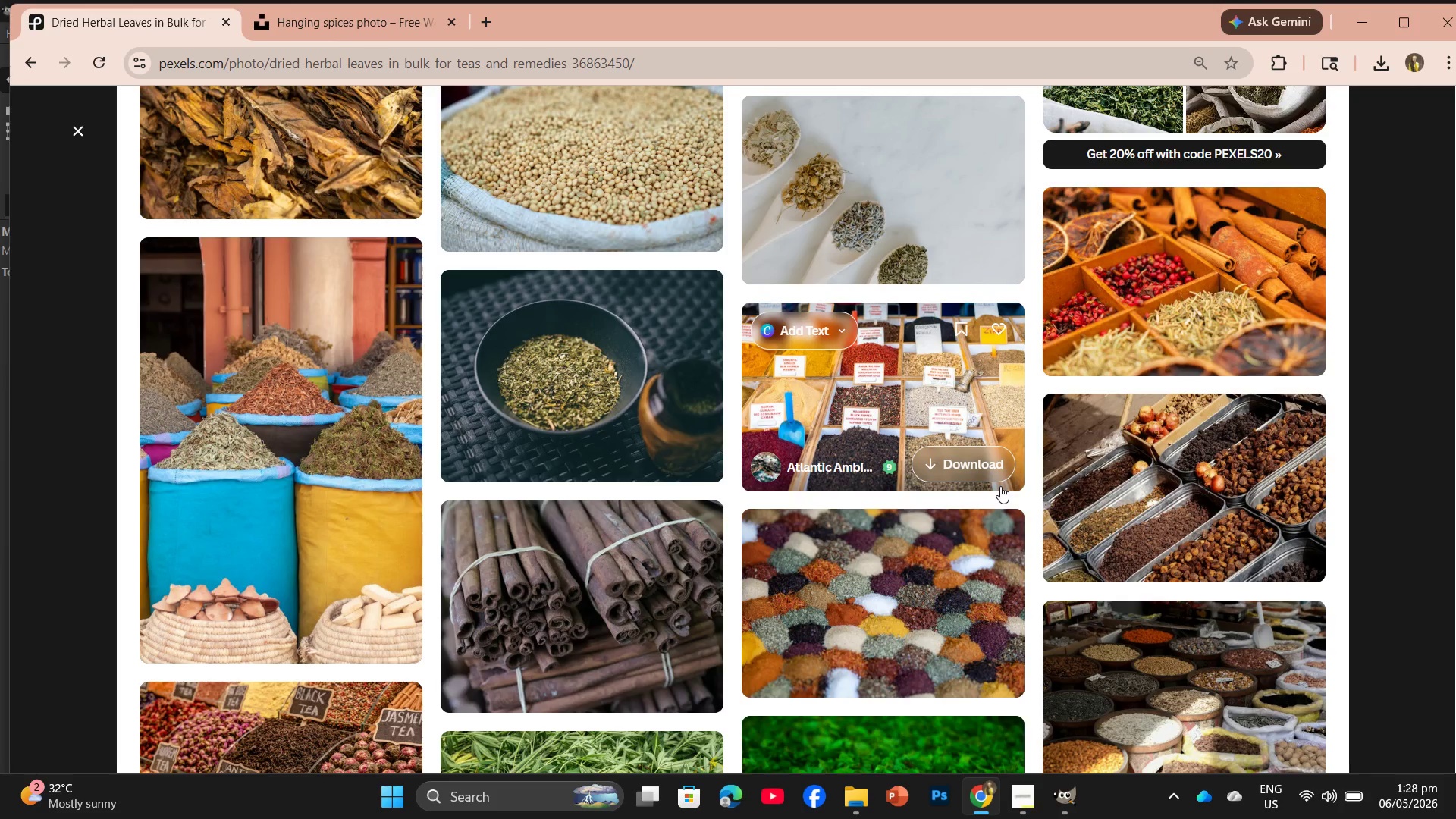 
wait(20.34)
 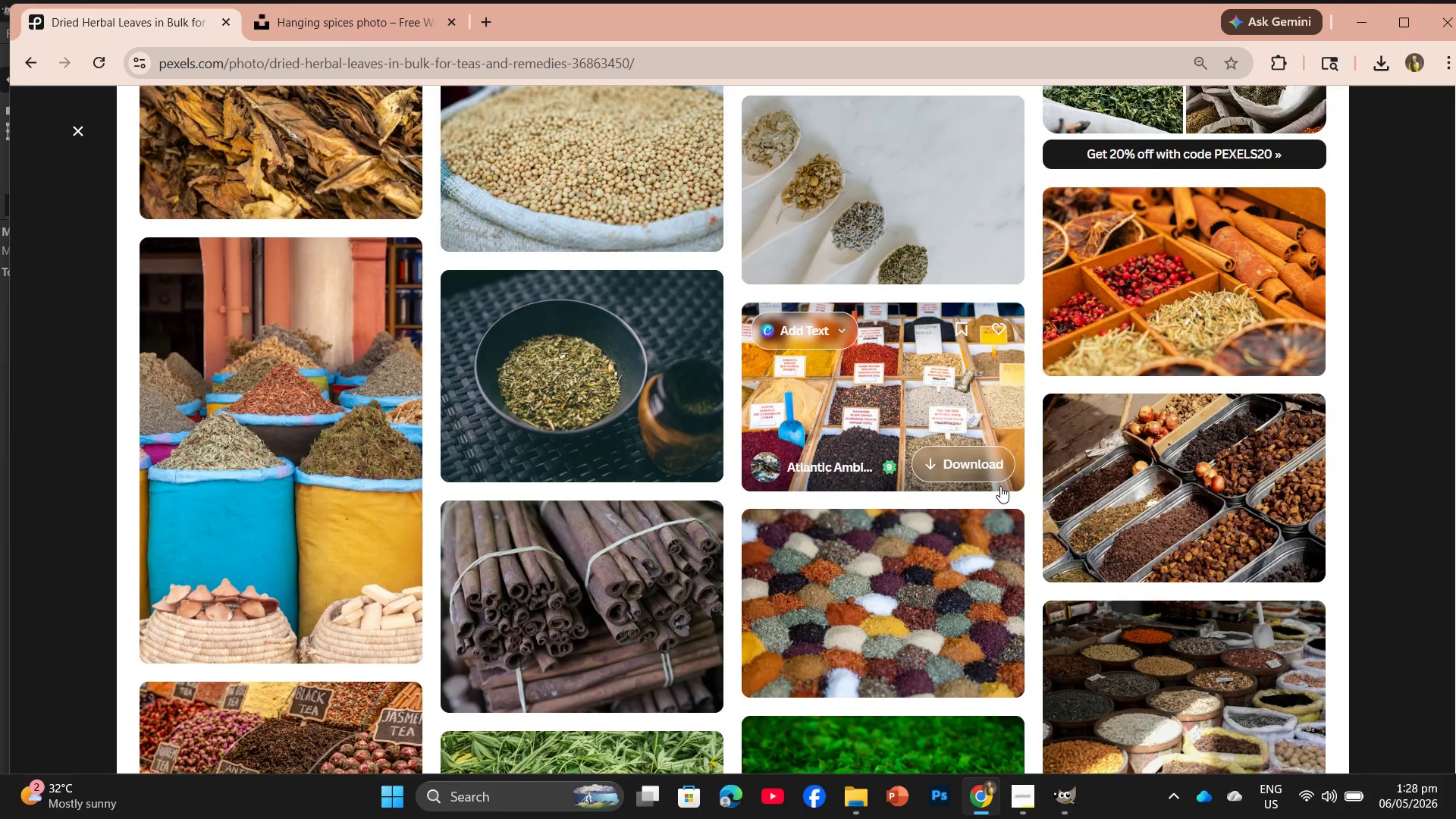 
left_click([1026, 789])